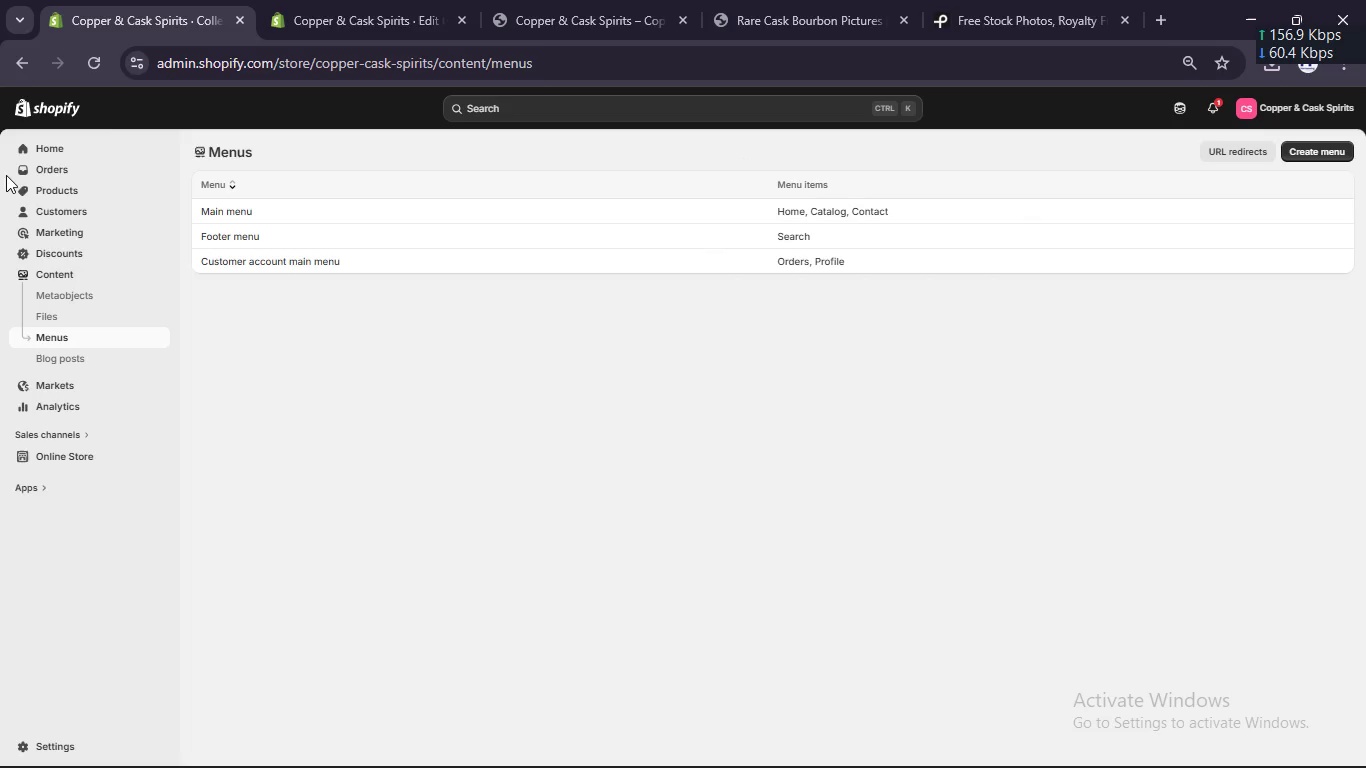 
left_click([54, 158])
 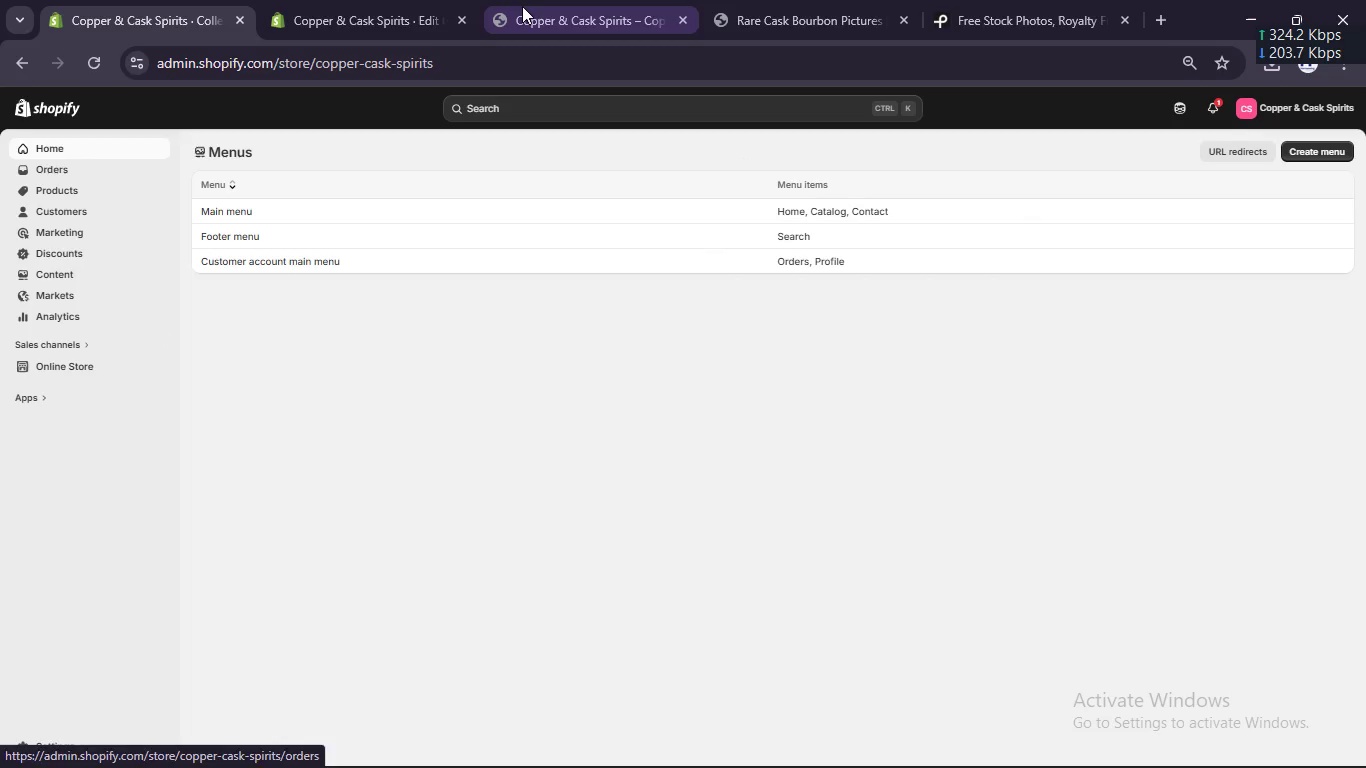 
left_click([522, 6])
 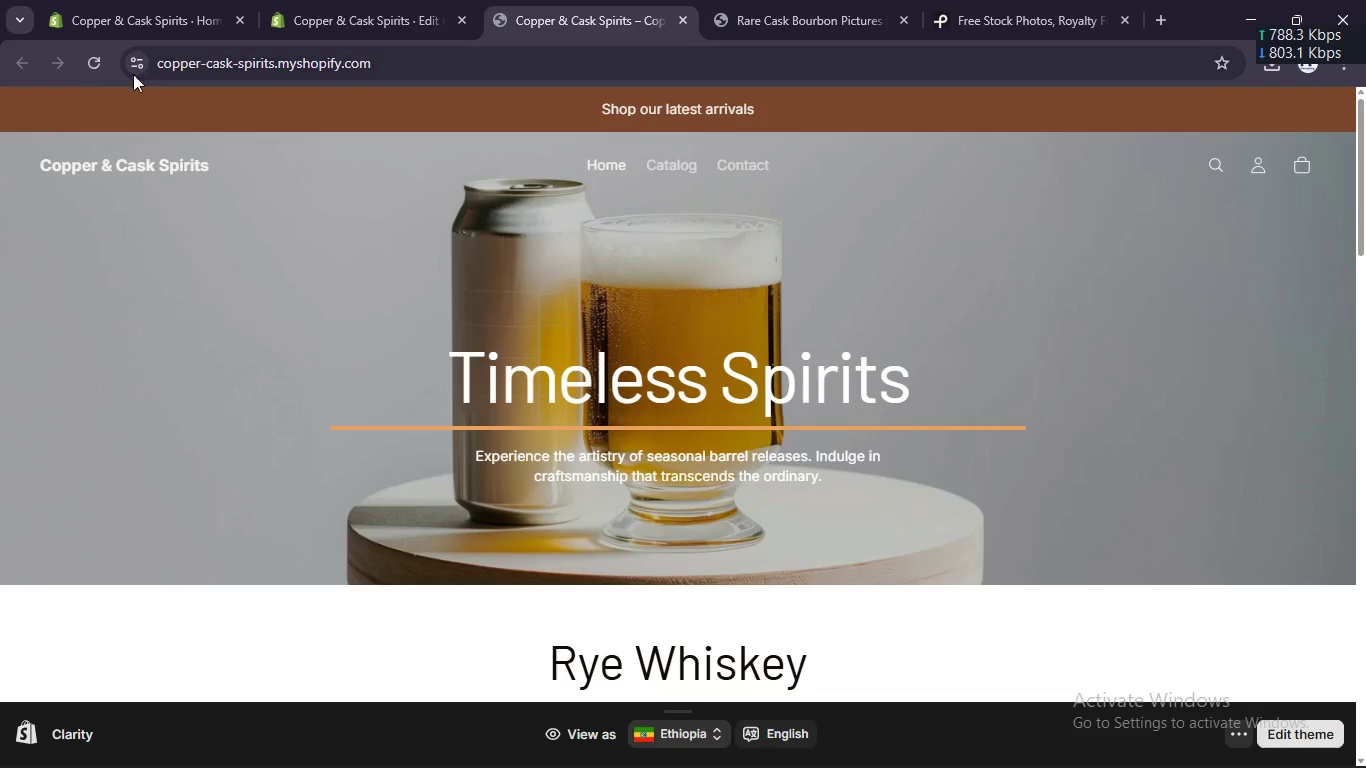 
left_click([105, 71])
 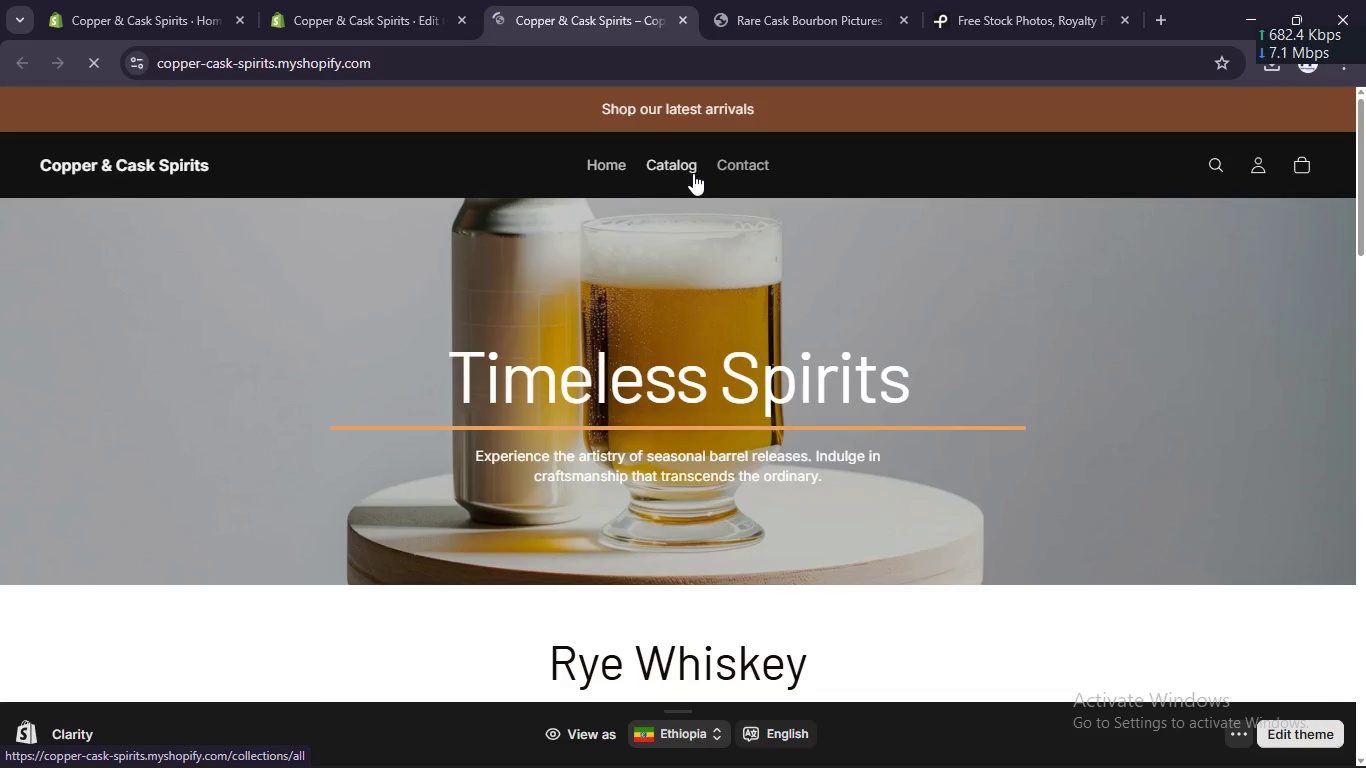 
left_click([684, 166])
 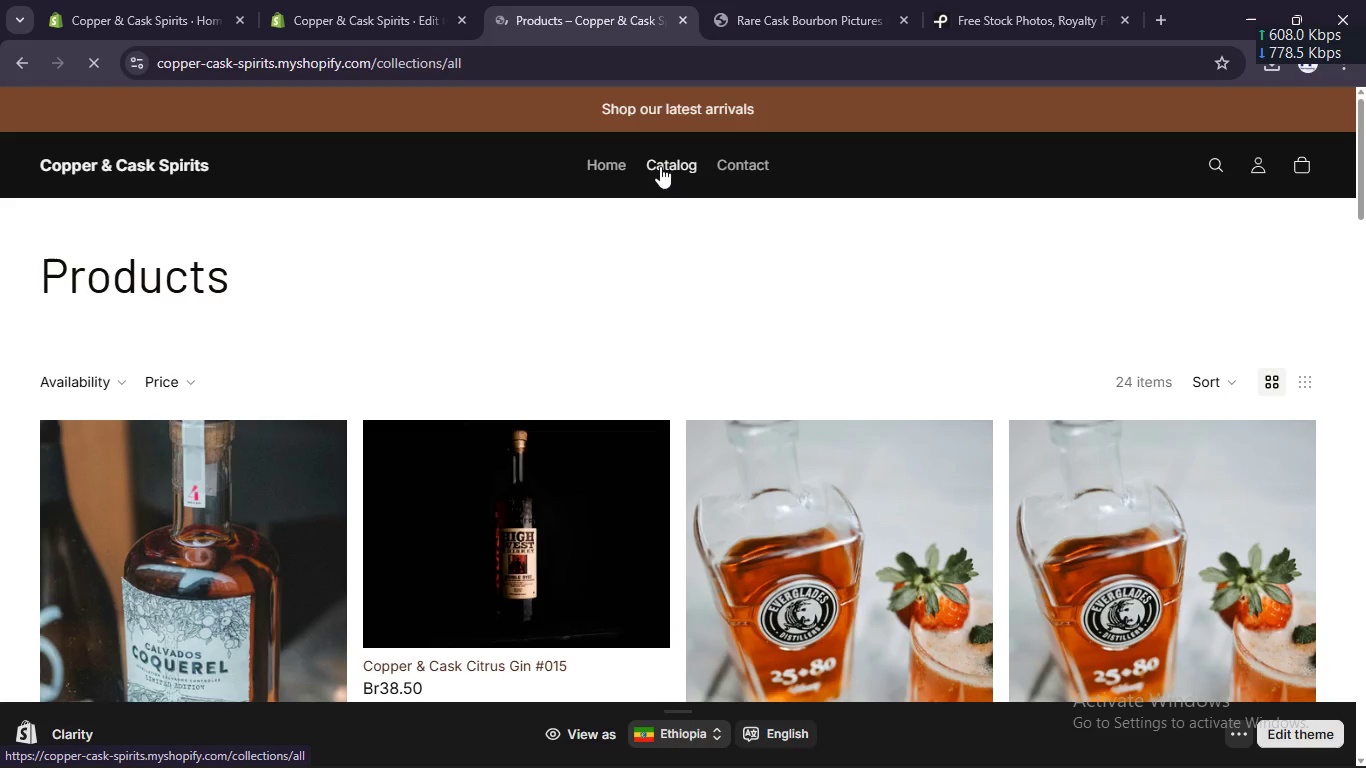 
scroll: coordinate [415, 277], scroll_direction: none, amount: 0.0
 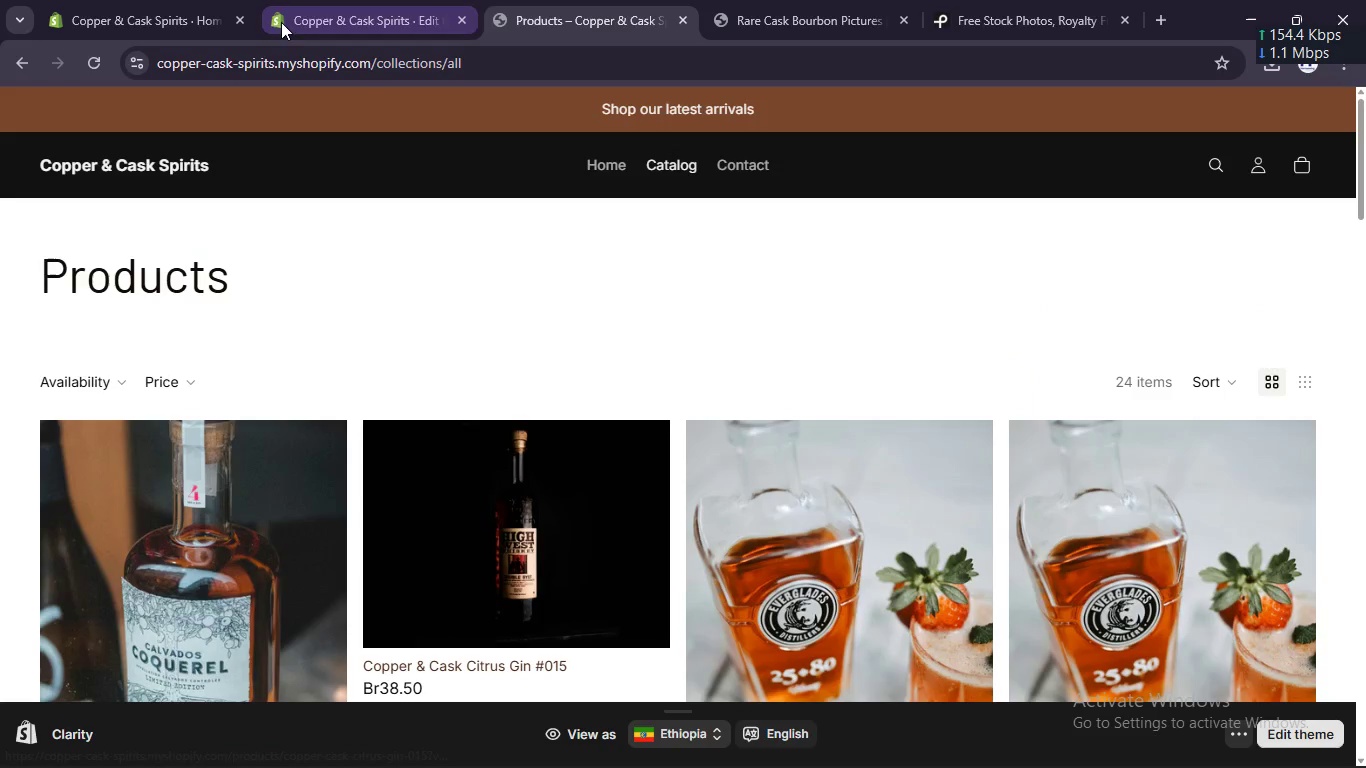 
left_click([306, 6])
 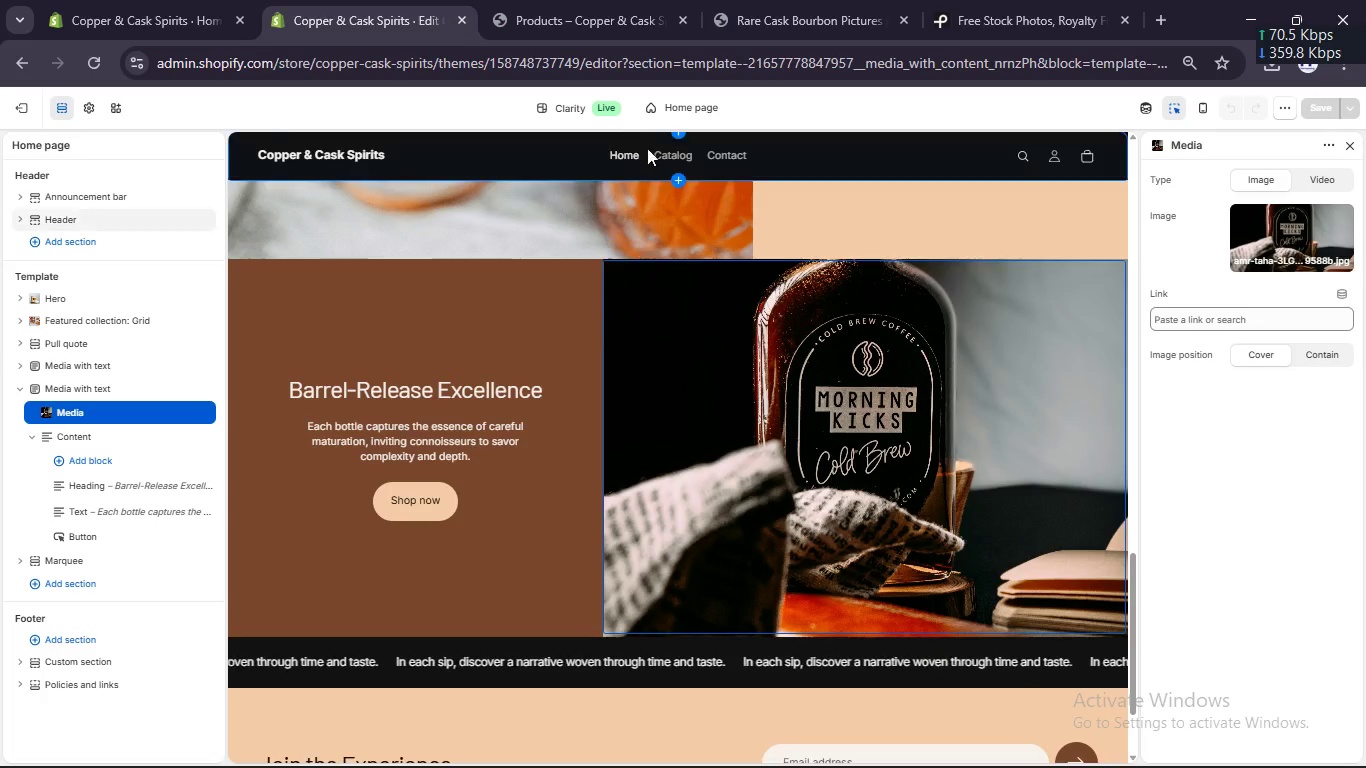 
double_click([676, 152])
 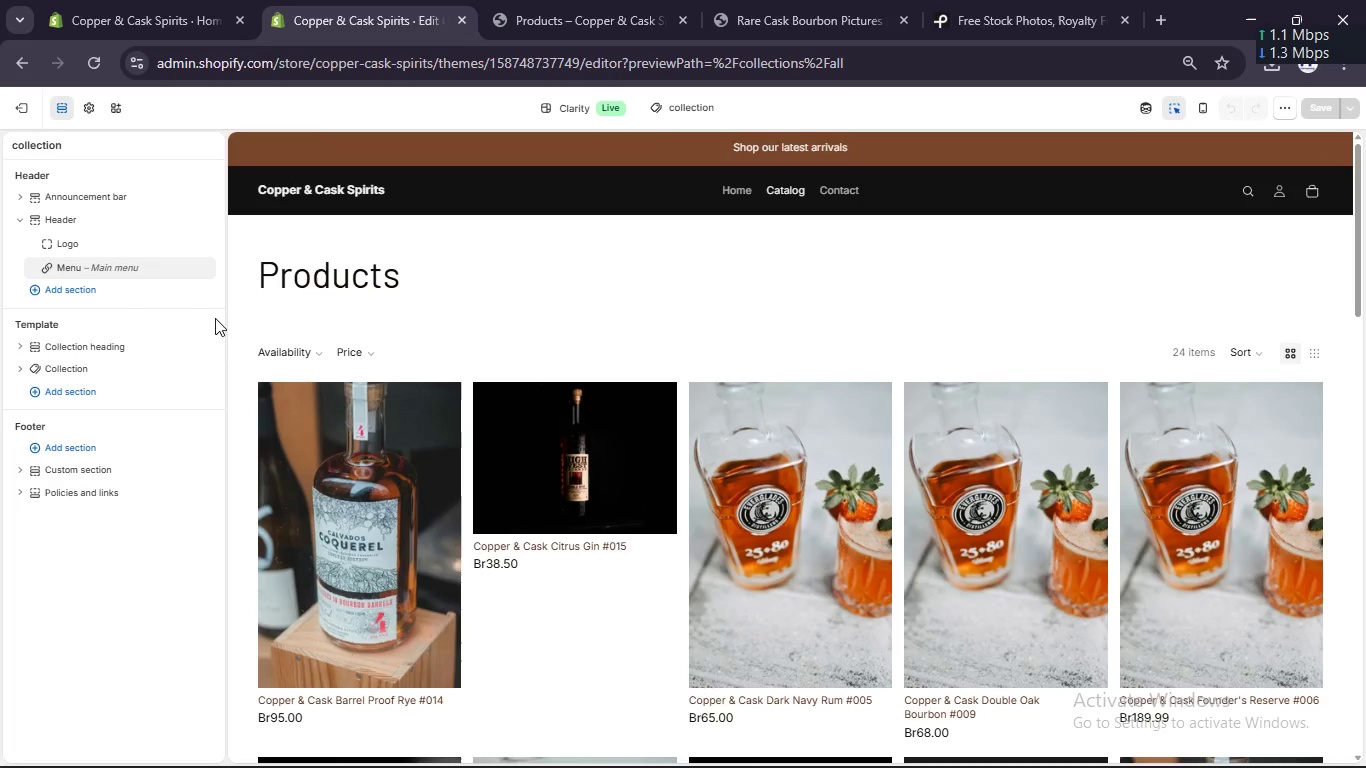 
wait(5.72)
 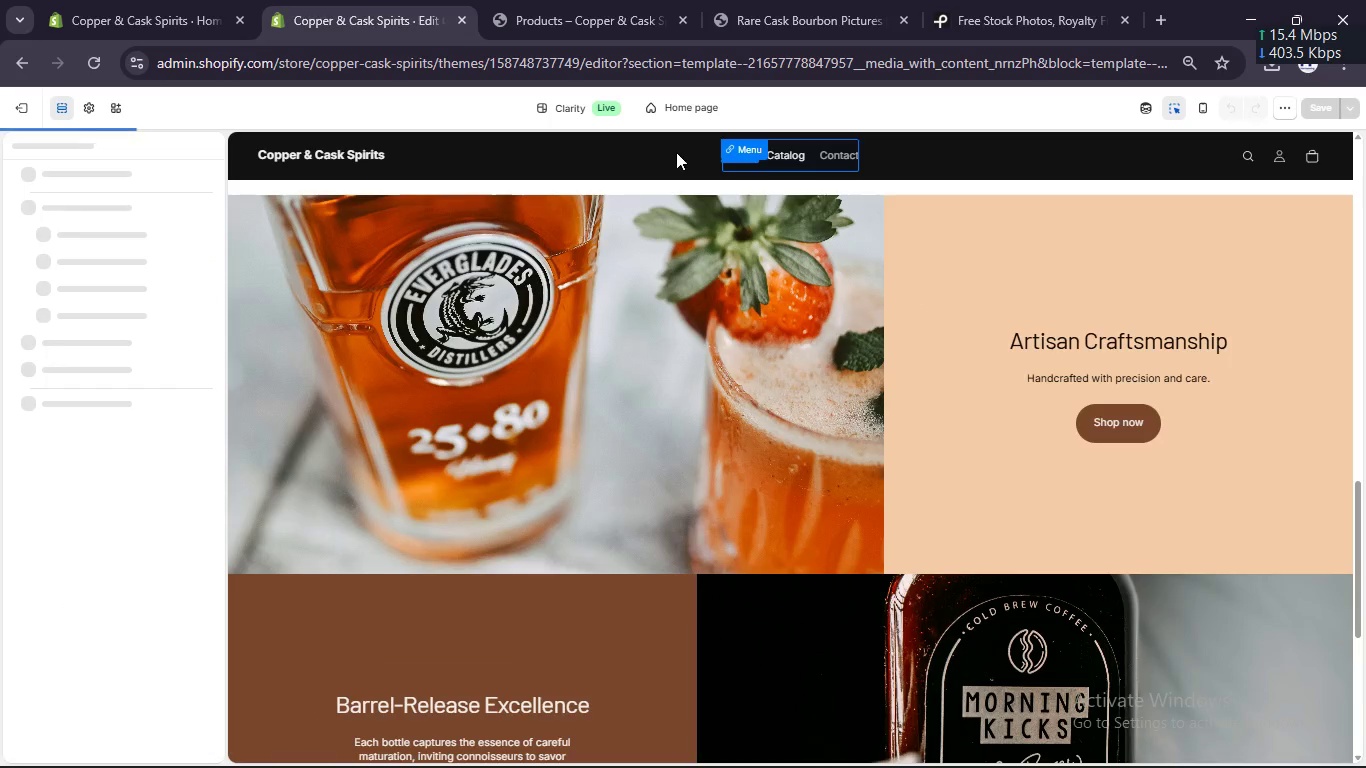 
left_click([71, 363])
 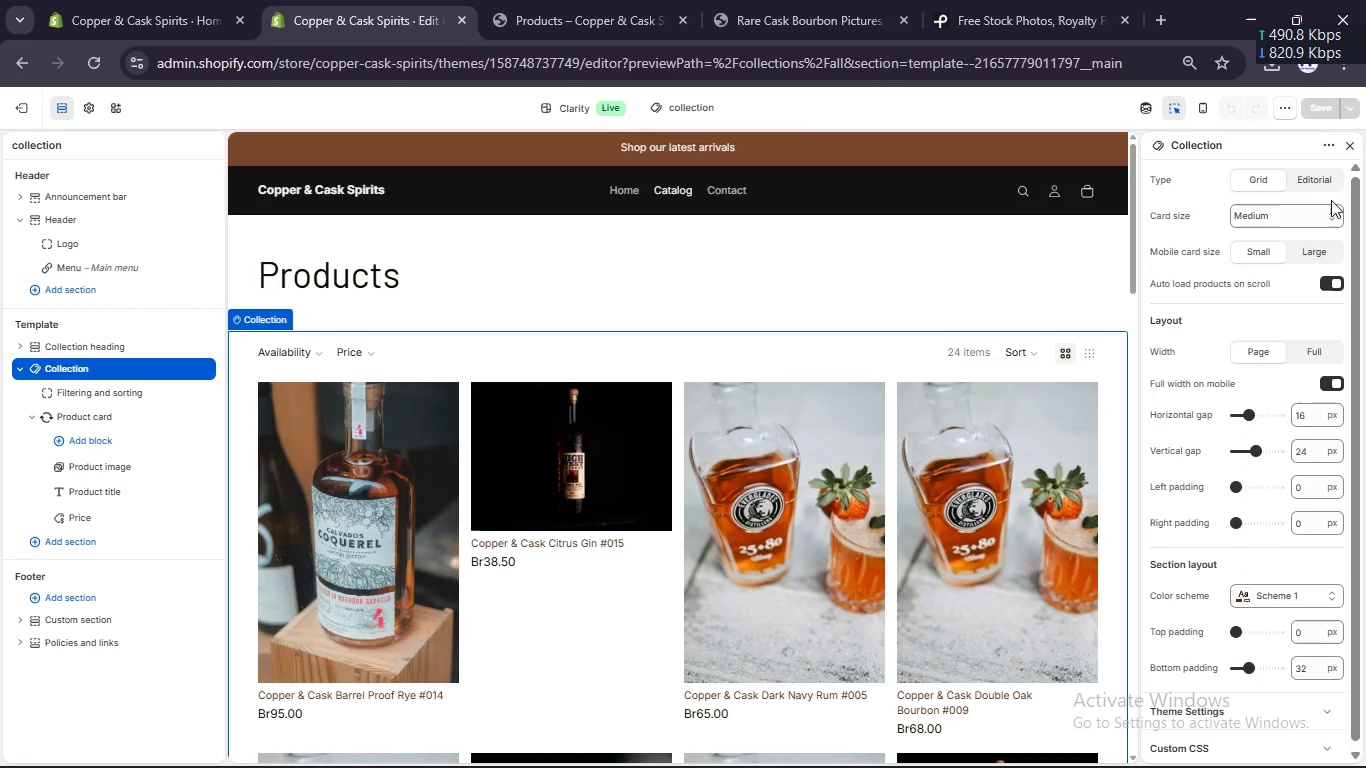 
left_click([1331, 214])
 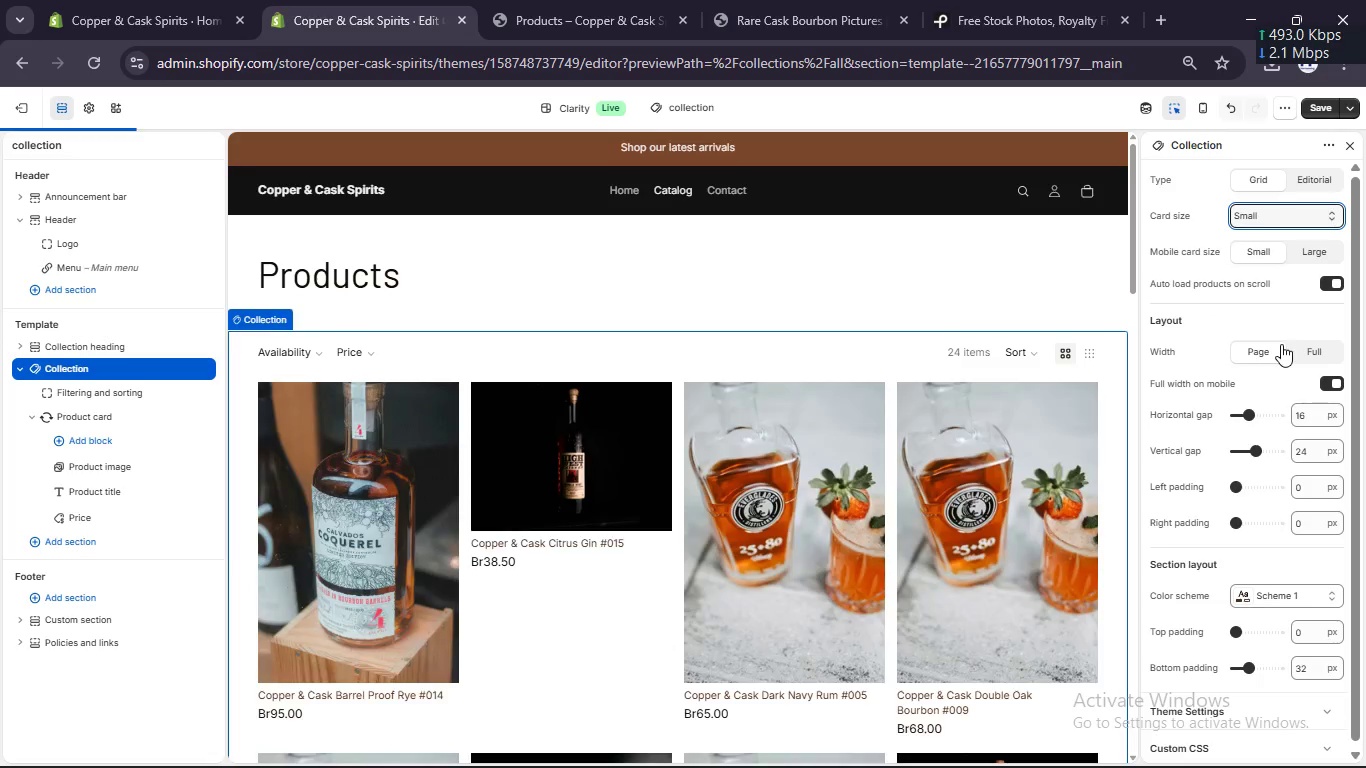 
scroll: coordinate [1280, 347], scroll_direction: down, amount: 1.0
 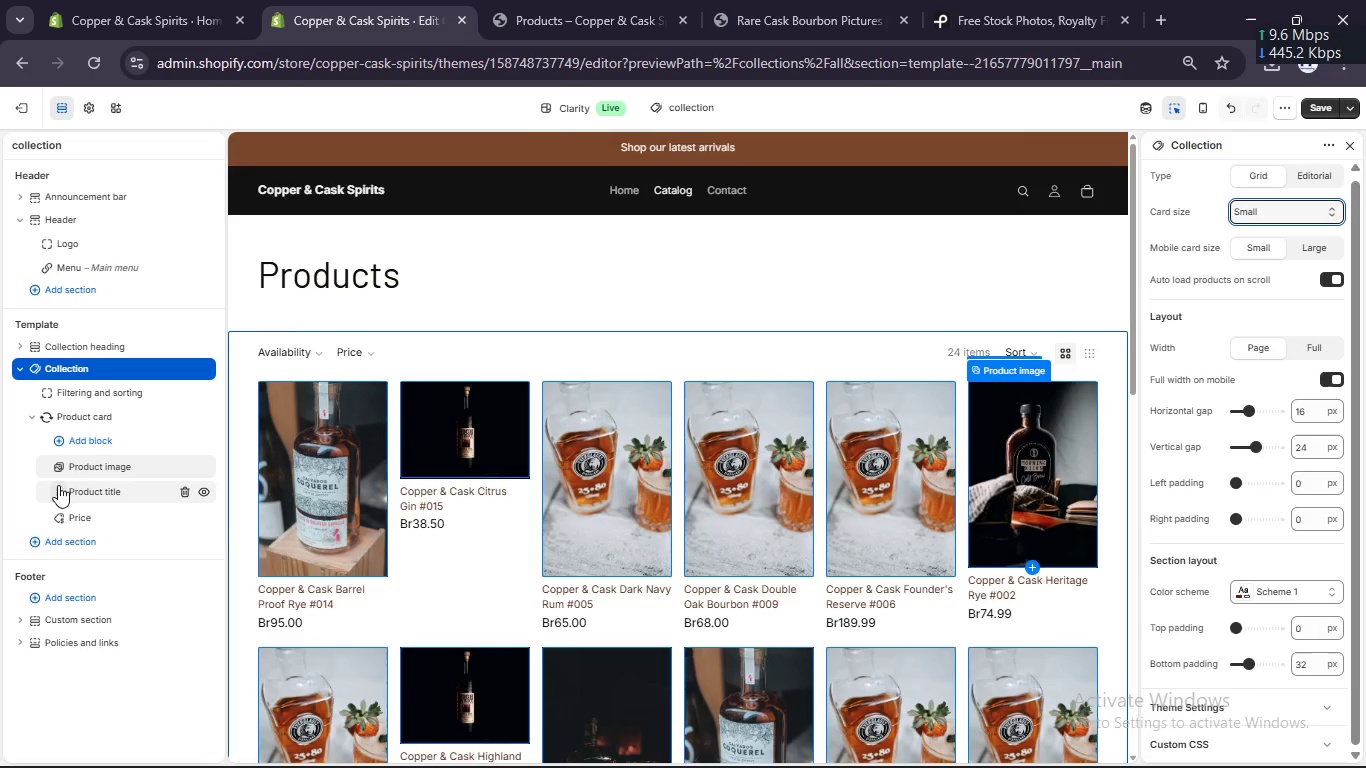 
left_click([69, 464])
 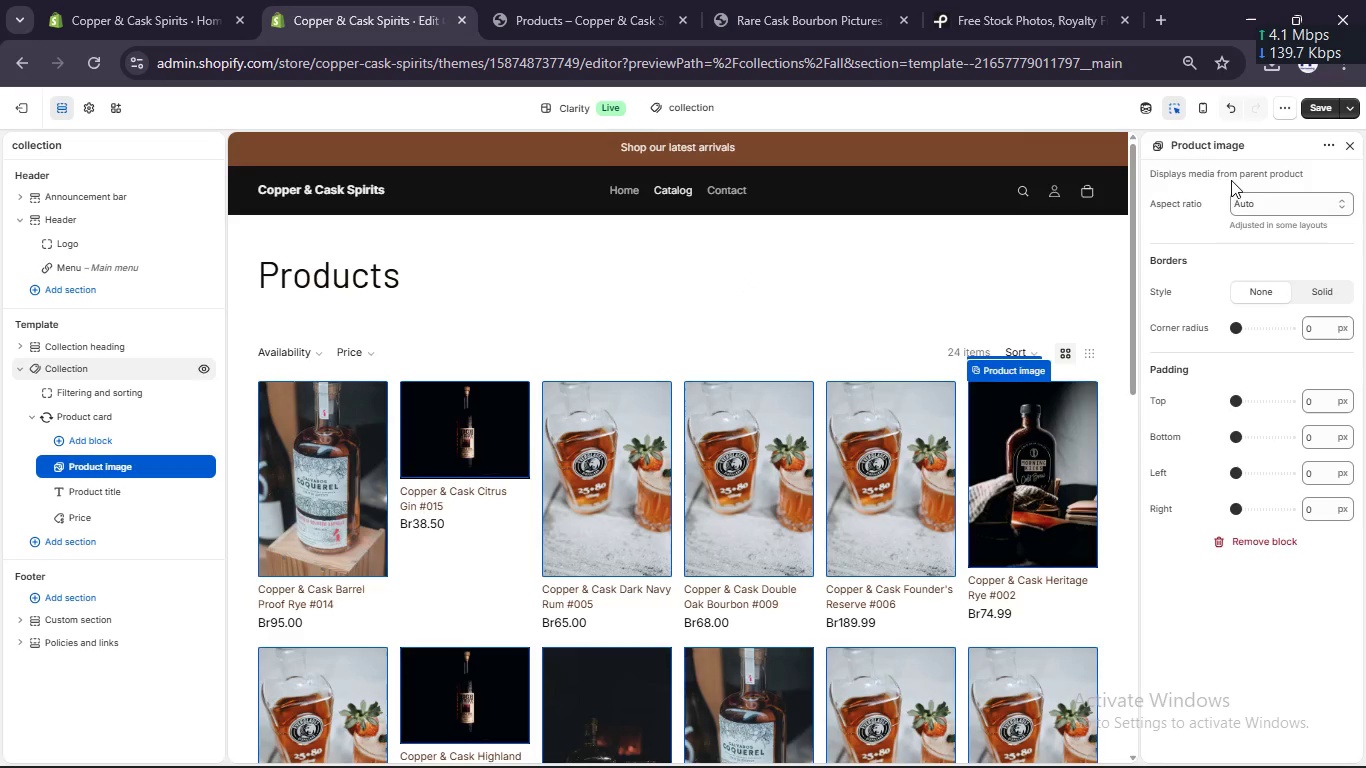 
left_click([1251, 213])
 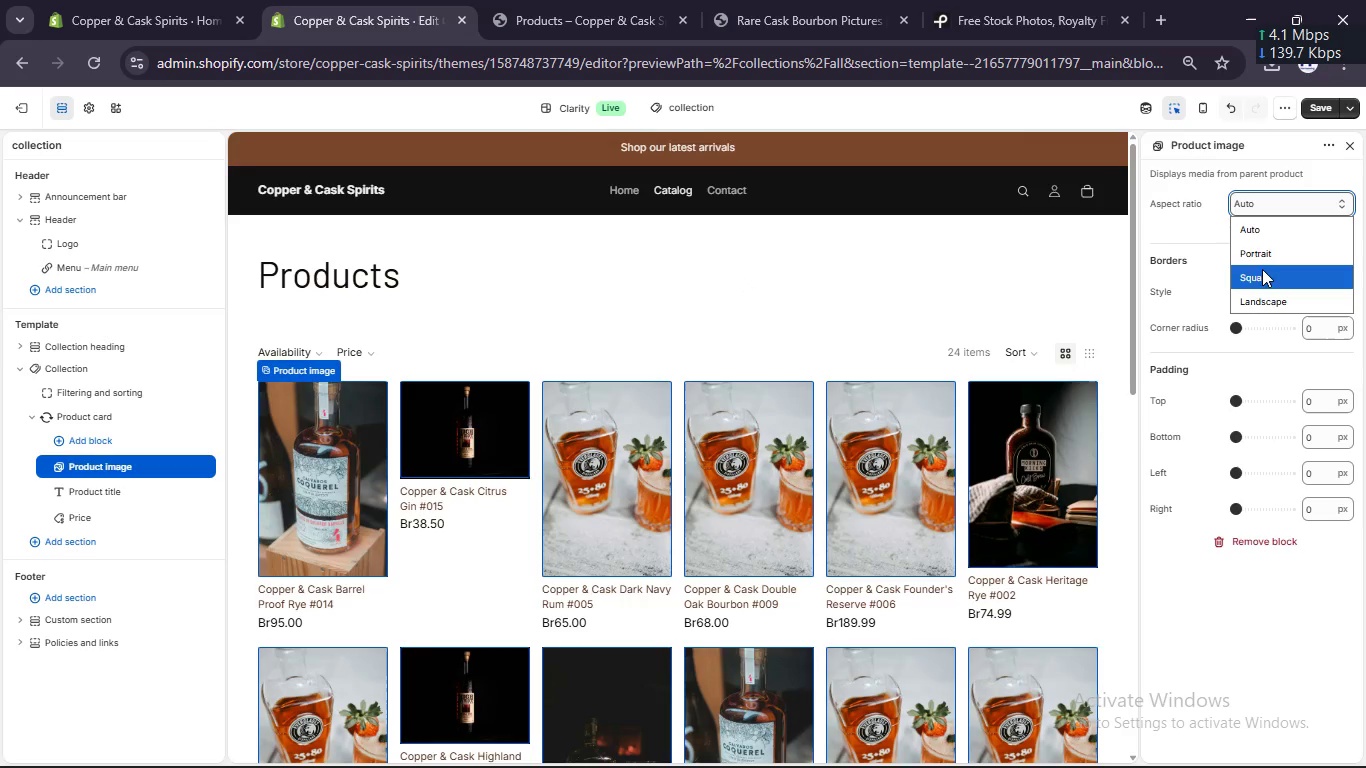 
left_click([1262, 277])
 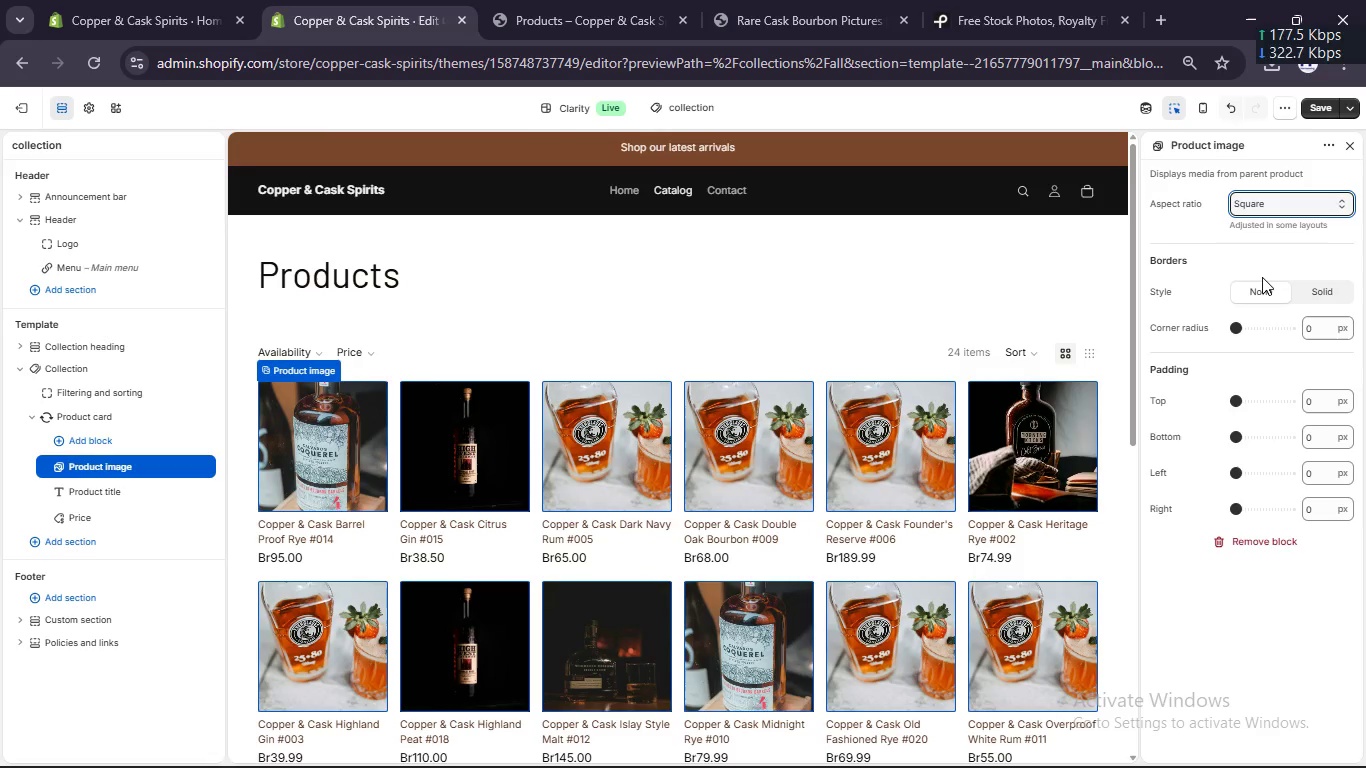 
scroll: coordinate [817, 423], scroll_direction: down, amount: 3.0
 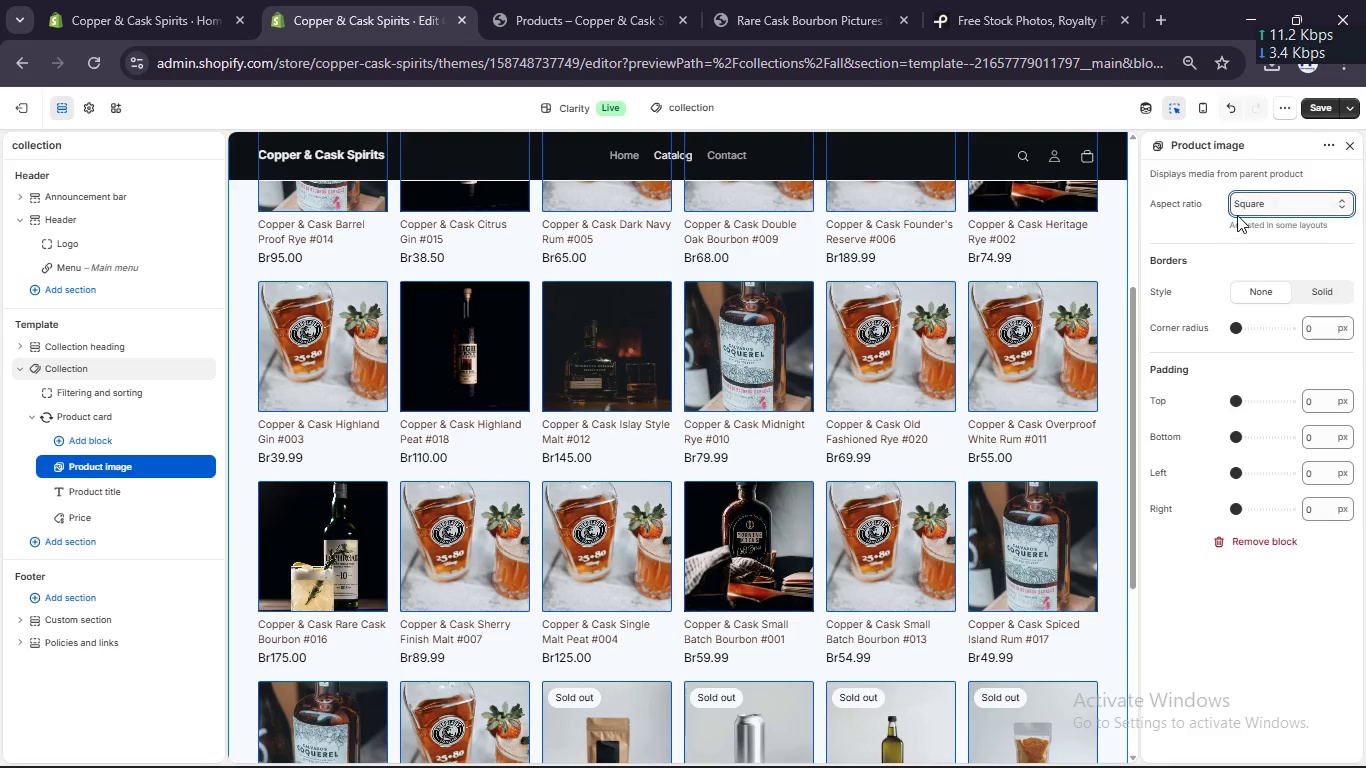 
left_click([1234, 202])
 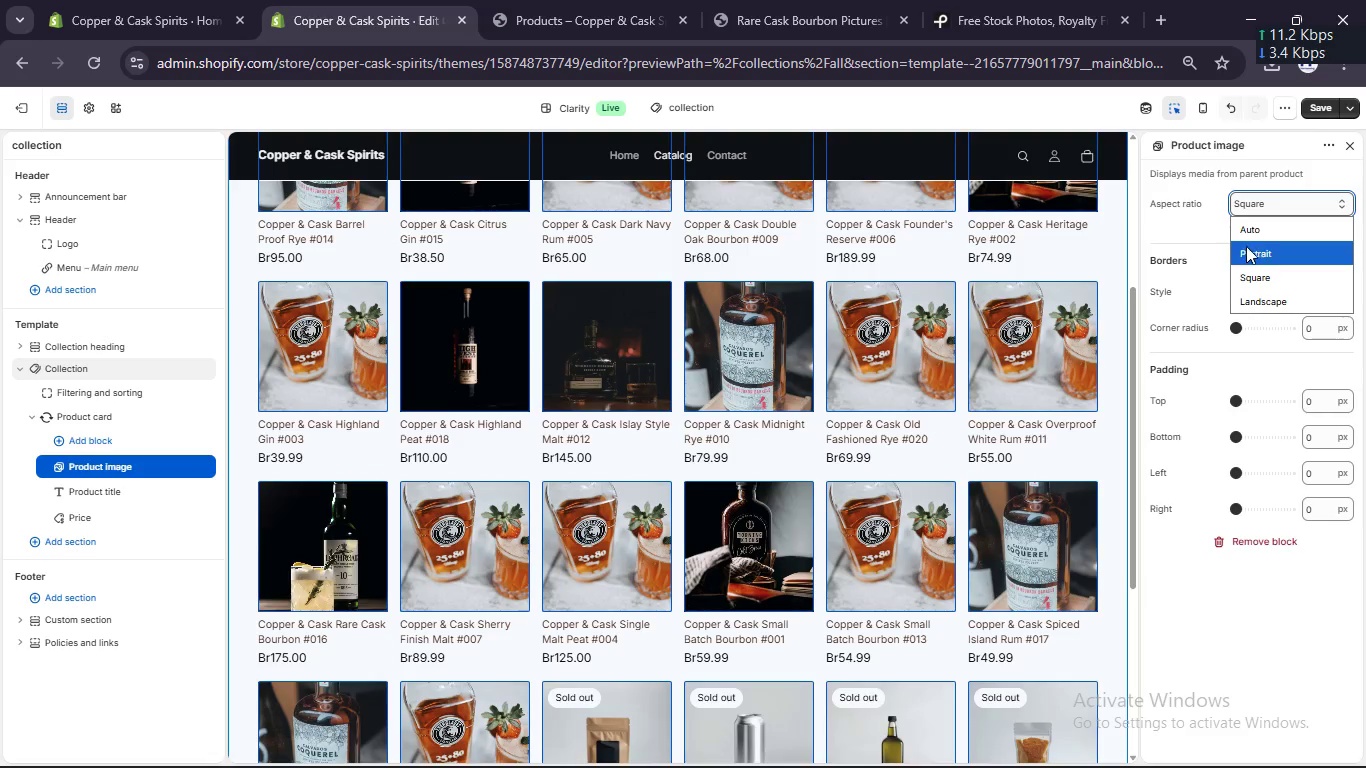 
left_click([1246, 252])
 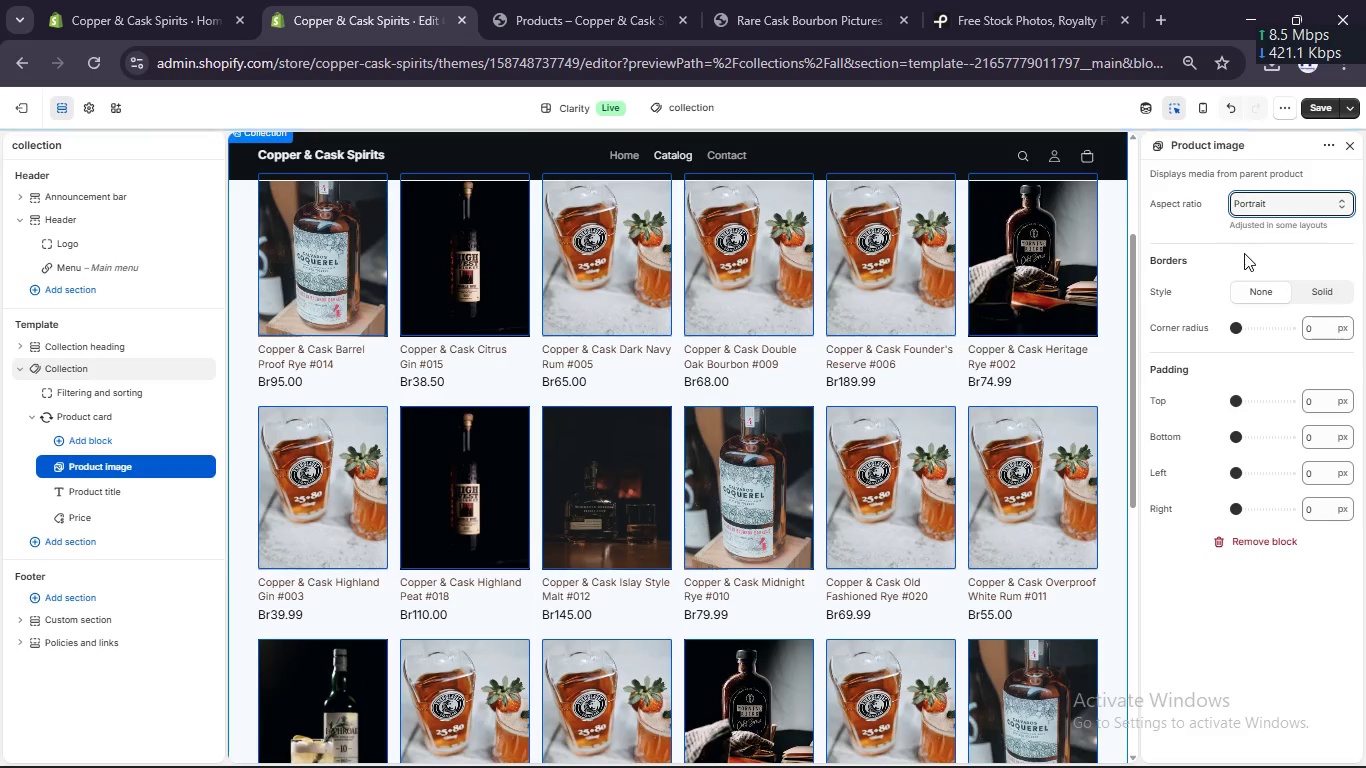 
scroll: coordinate [1023, 312], scroll_direction: down, amount: 6.0
 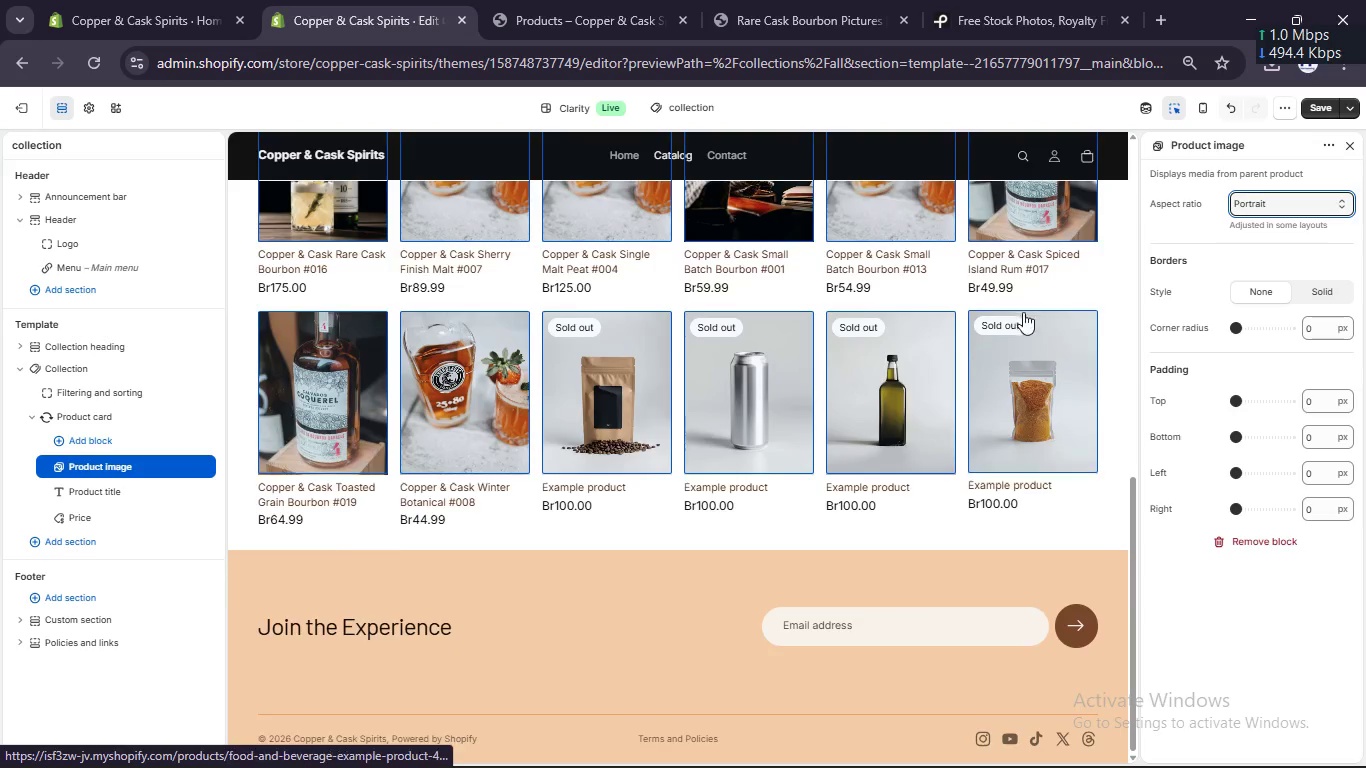 
scroll: coordinate [1023, 312], scroll_direction: up, amount: 4.0
 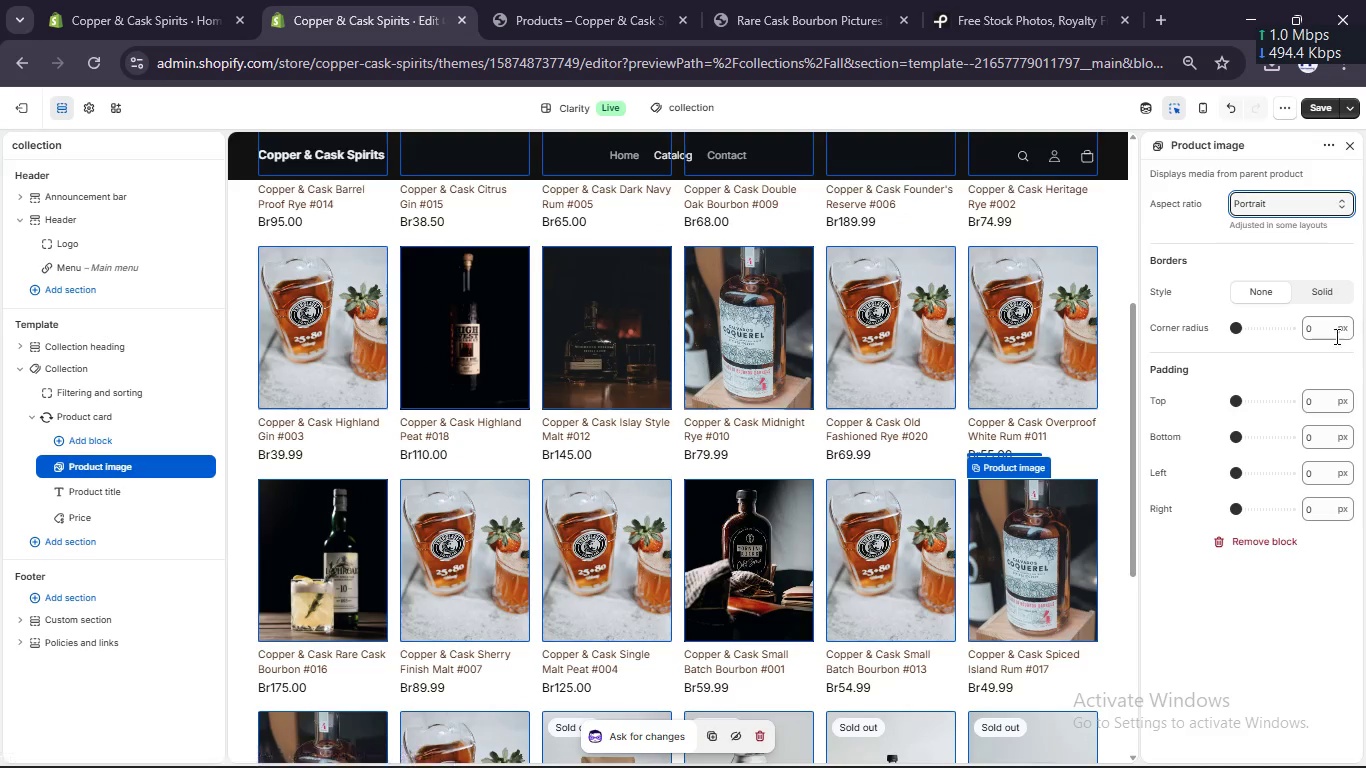 
left_click([1310, 332])
 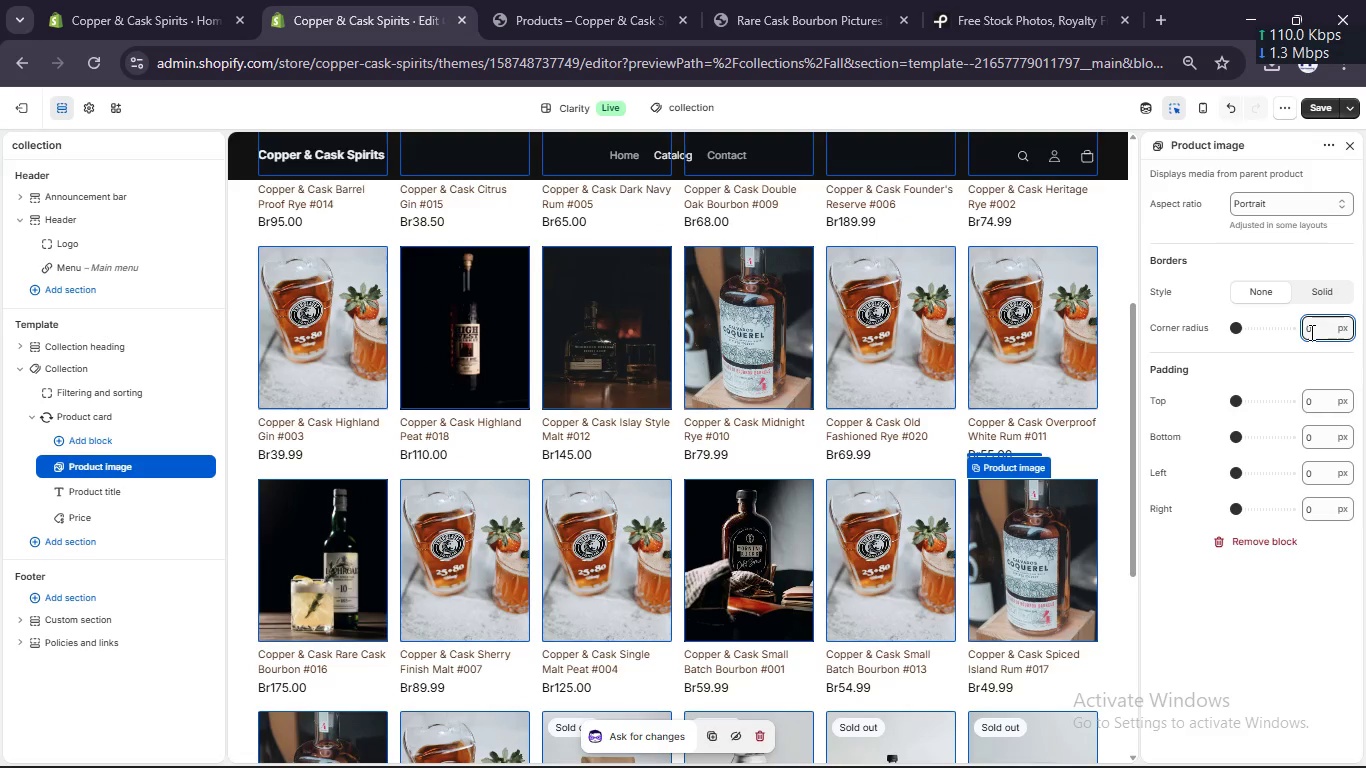 
key(Backspace)
 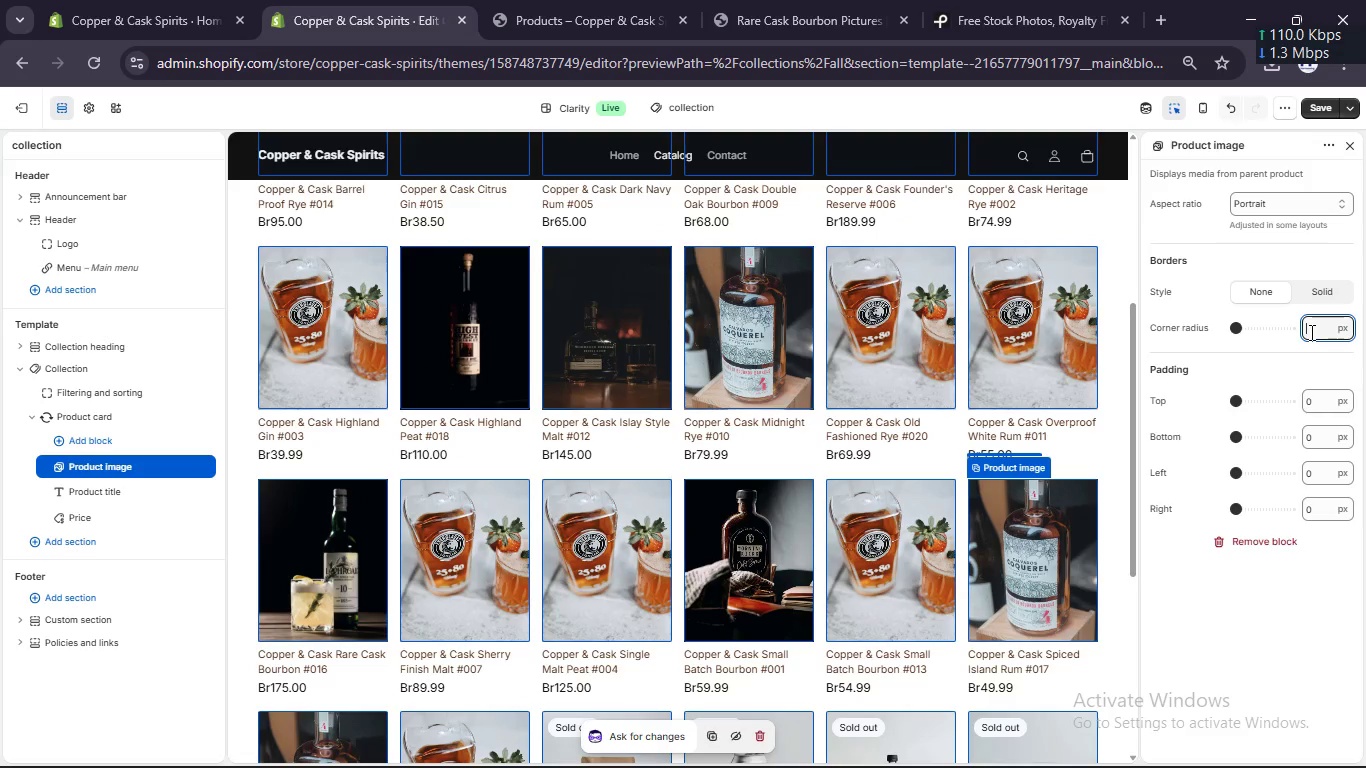 
key(Numpad1)
 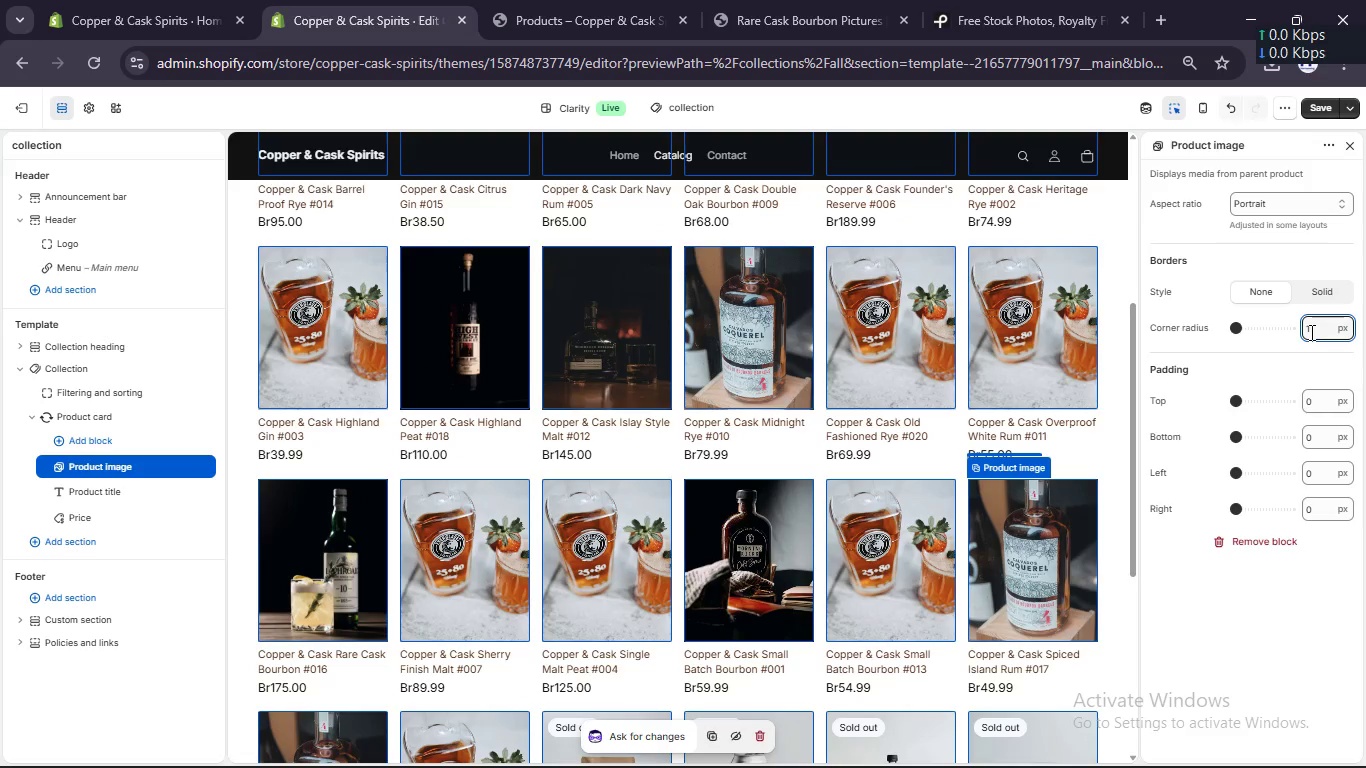 
key(Numpad0)
 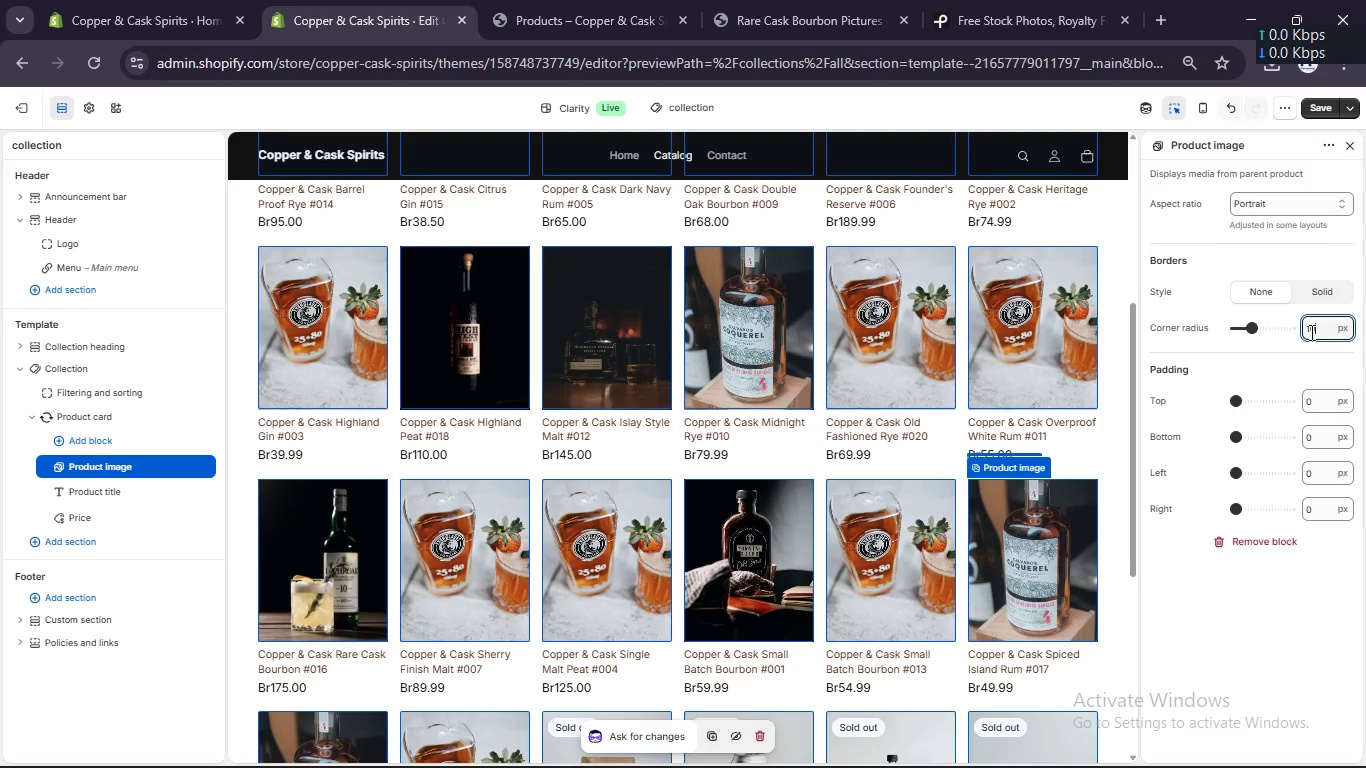 
key(Enter)
 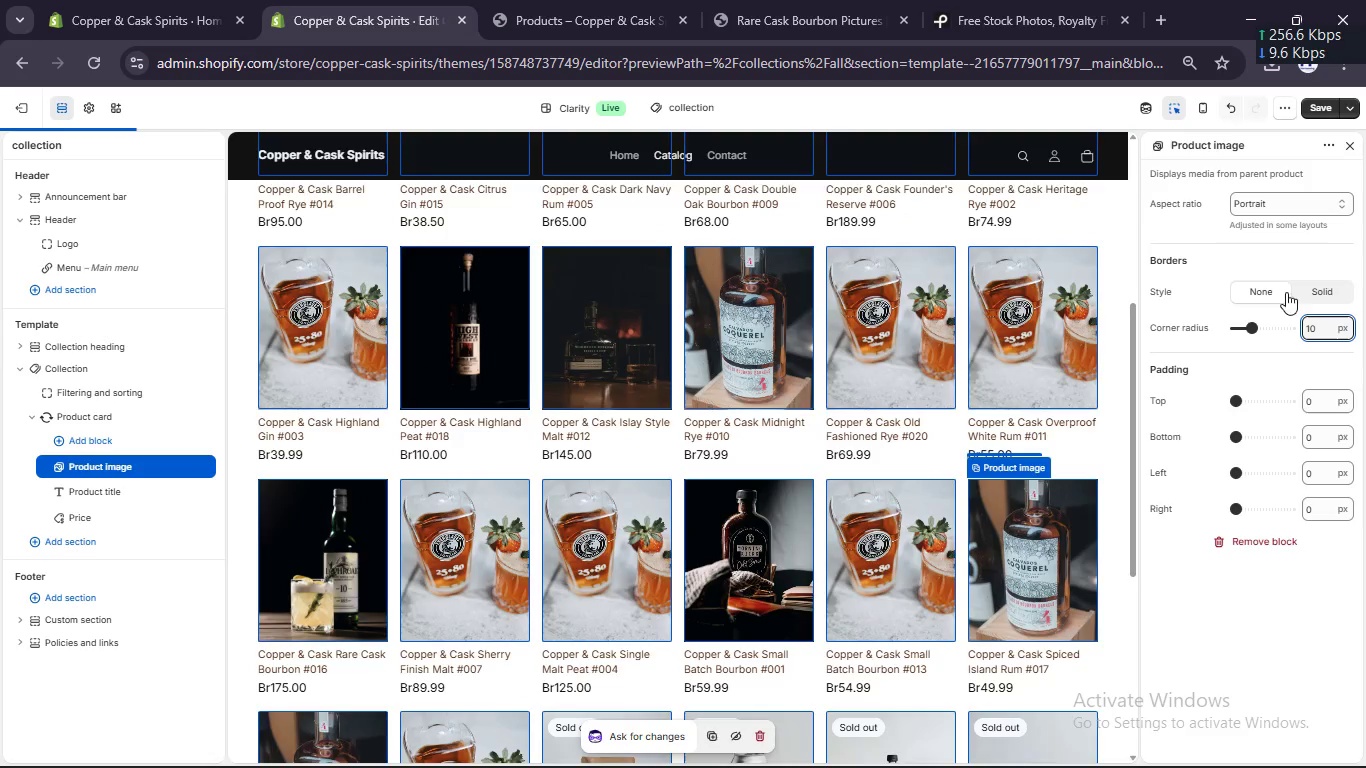 
left_click([1268, 265])
 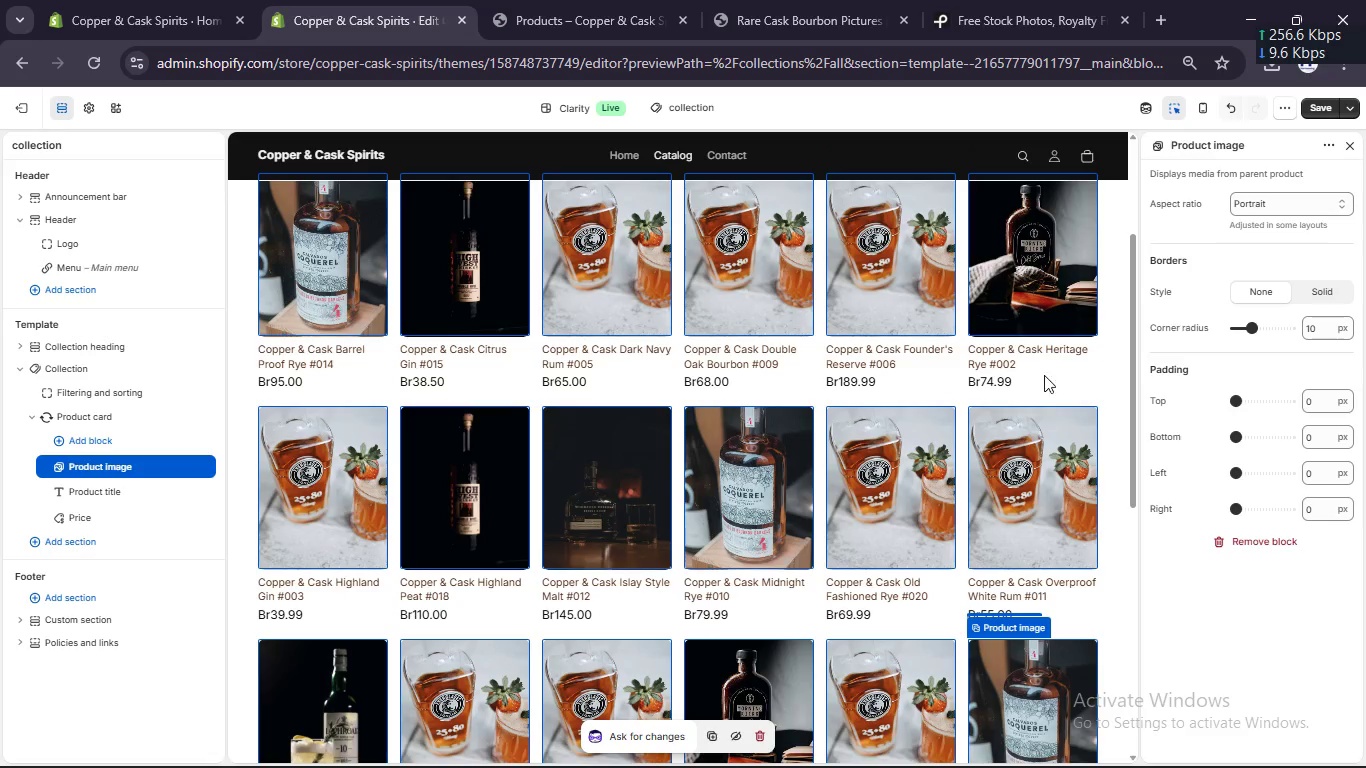 
scroll: coordinate [1023, 367], scroll_direction: up, amount: 7.0
 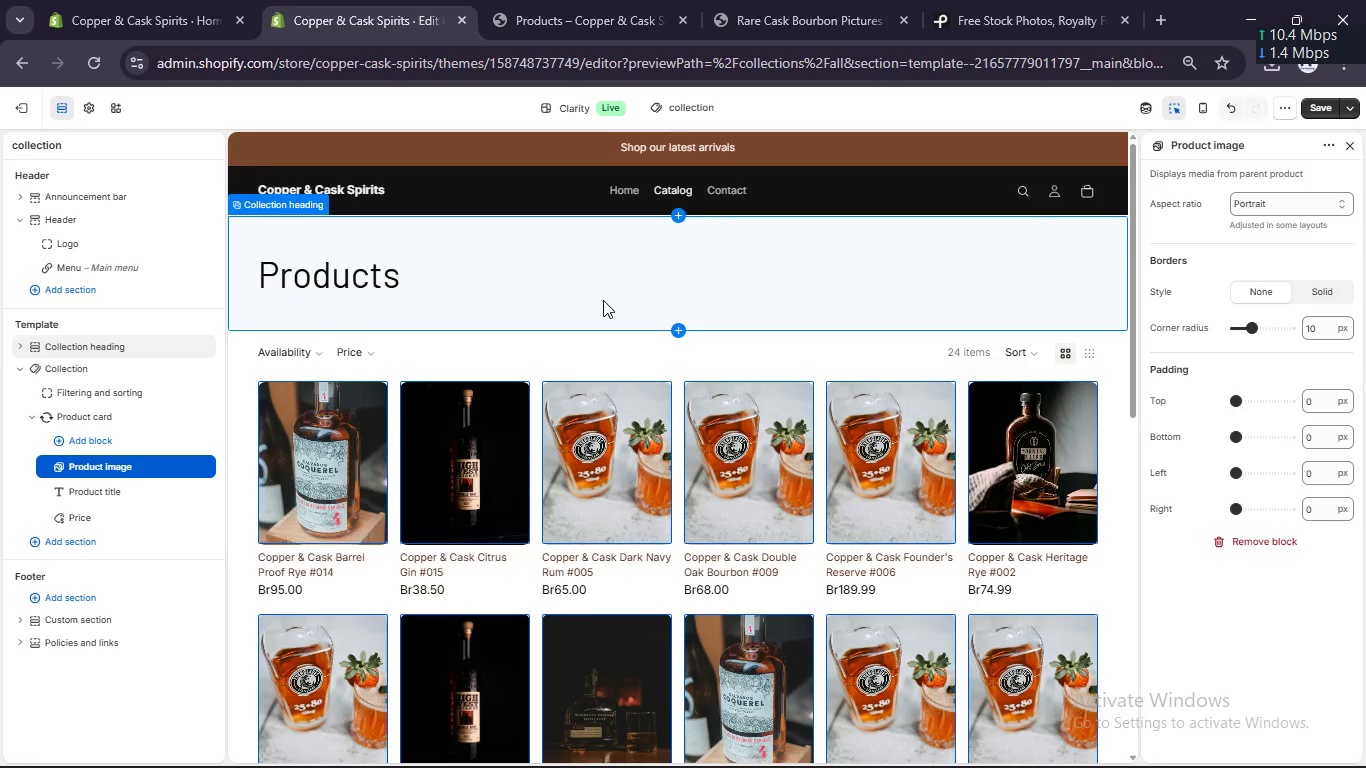 
left_click([603, 300])
 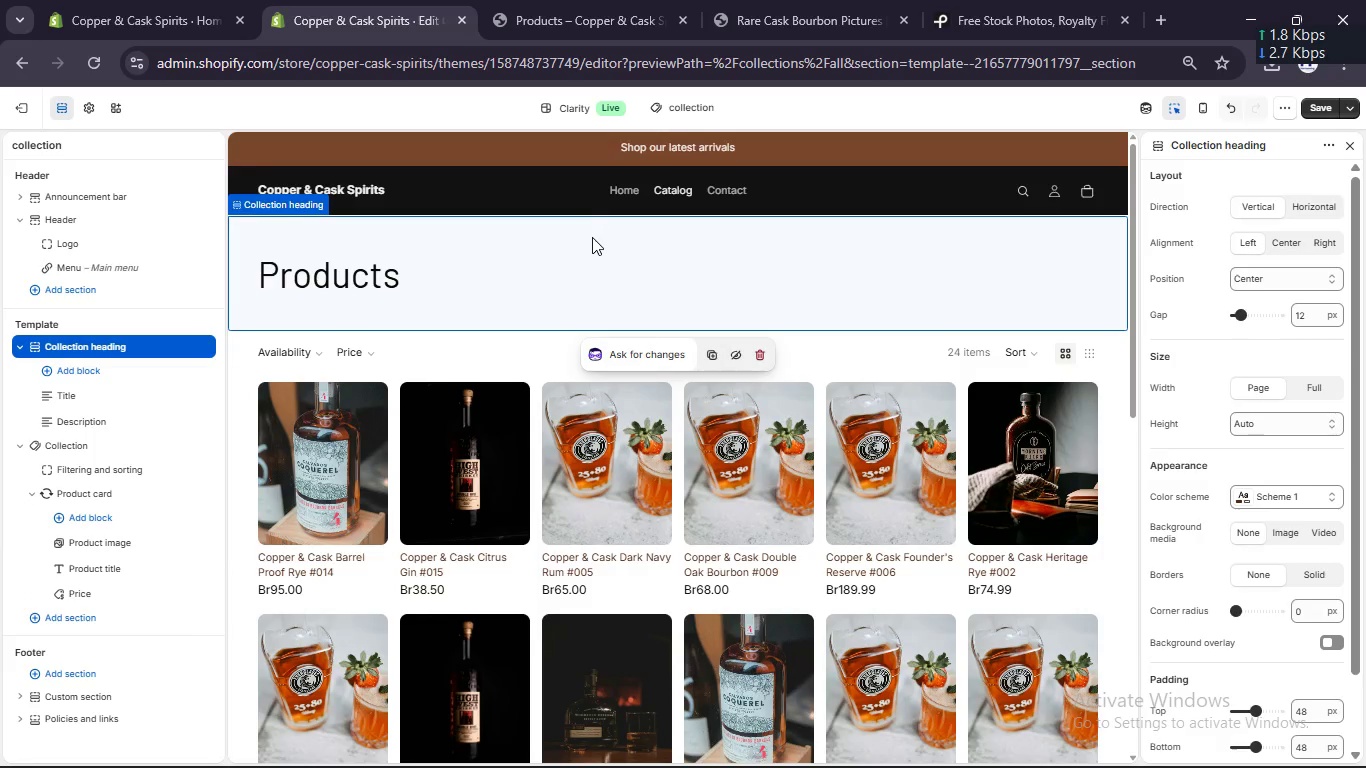 
left_click([94, 378])
 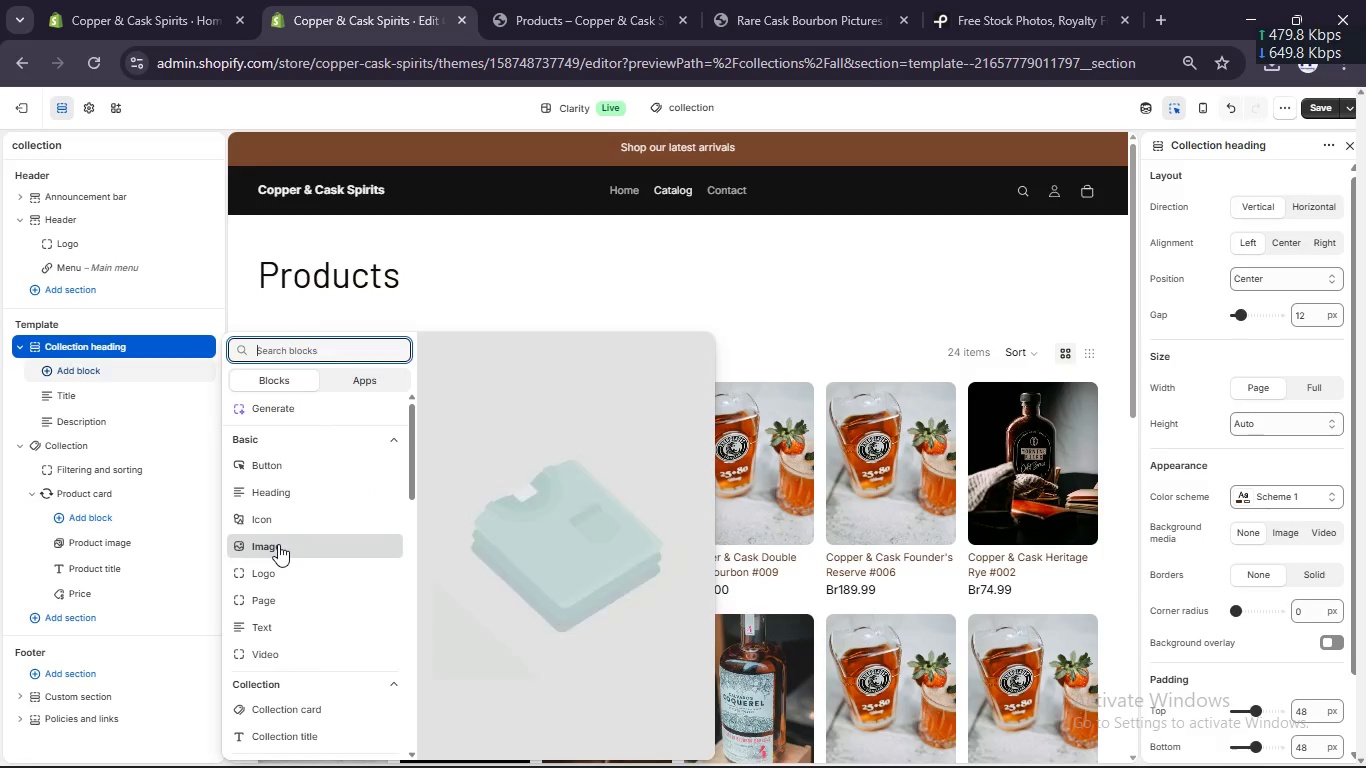 
left_click([277, 544])
 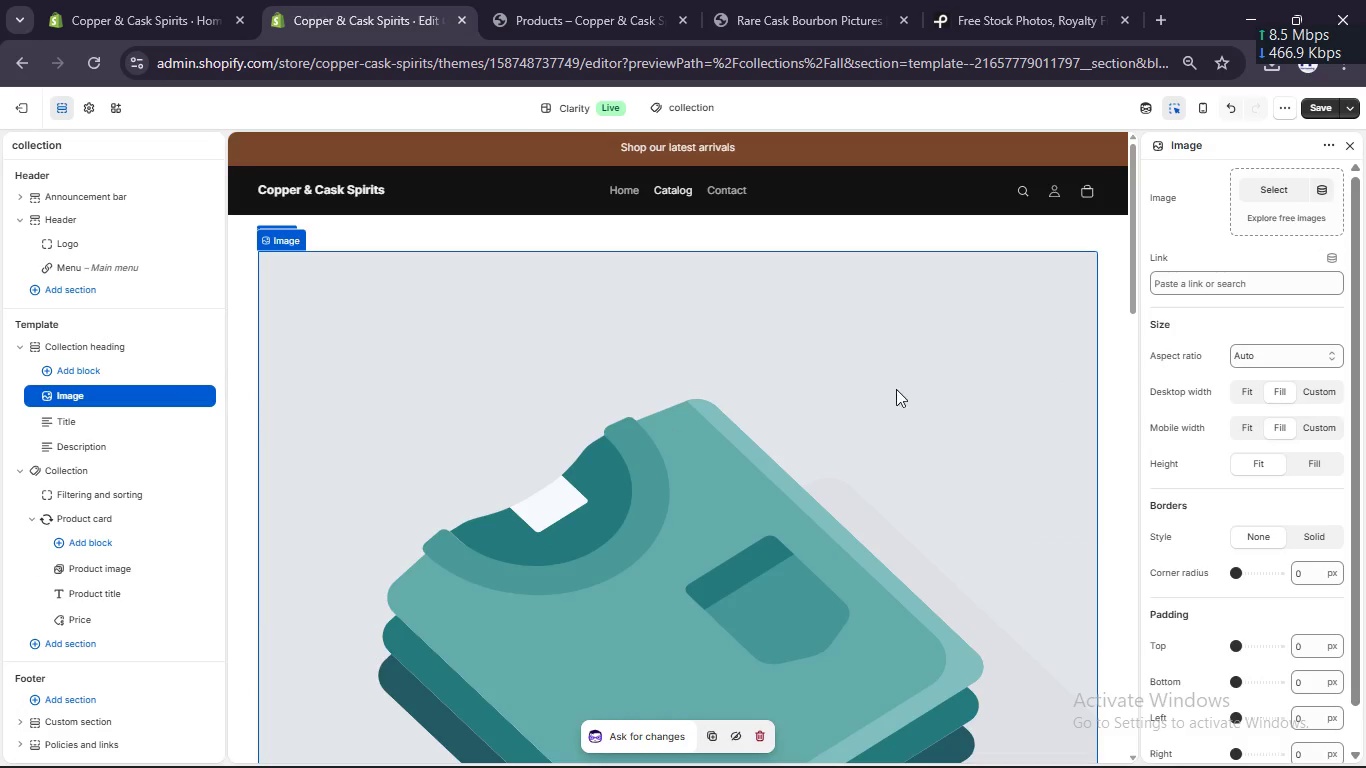 
left_click([1271, 353])
 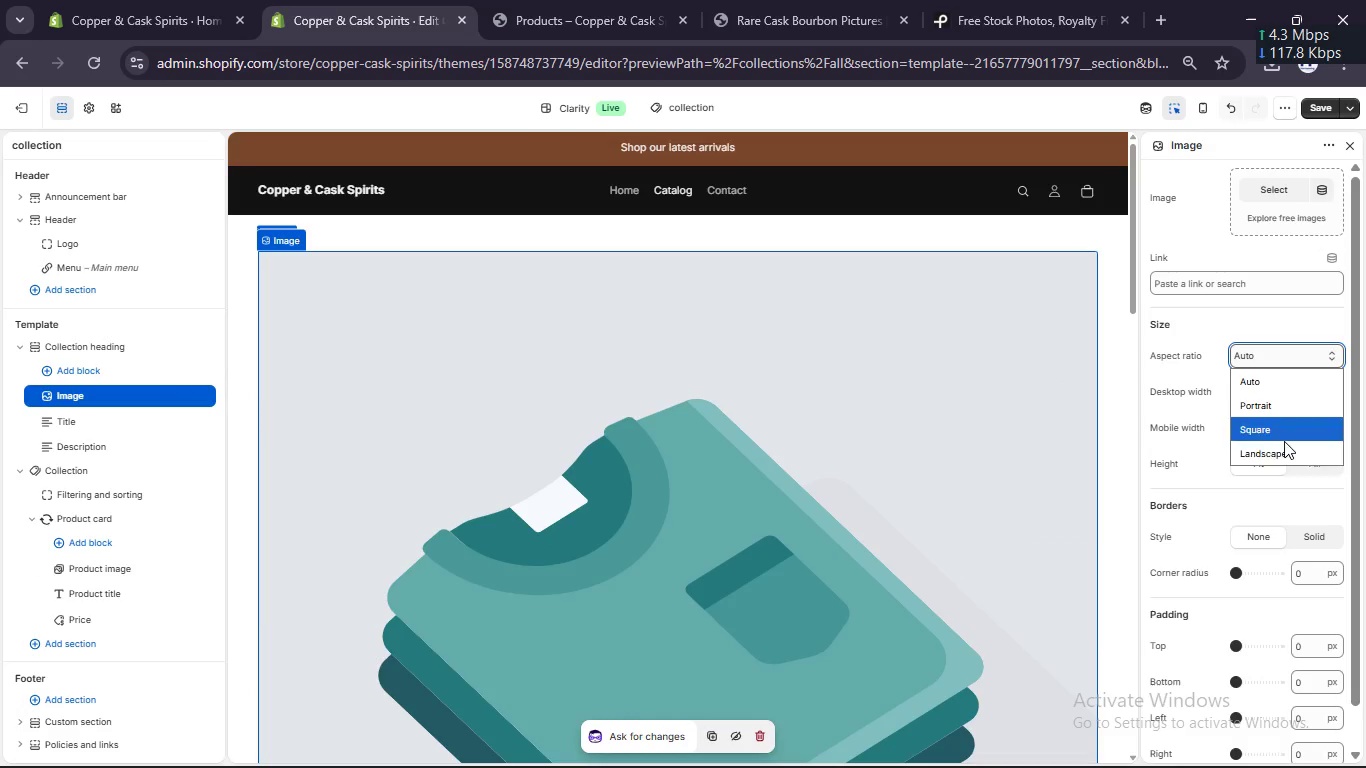 
left_click([1284, 446])
 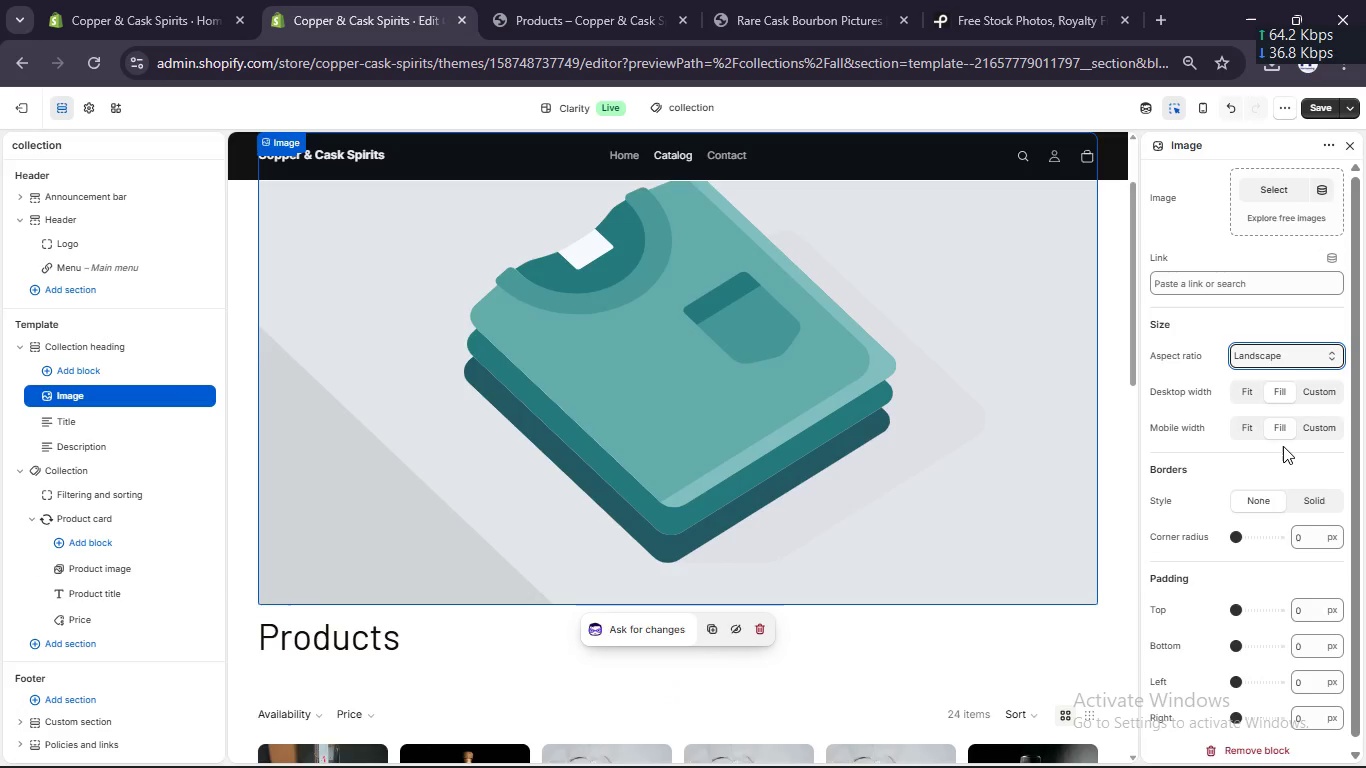 
scroll: coordinate [1281, 446], scroll_direction: down, amount: 2.0
 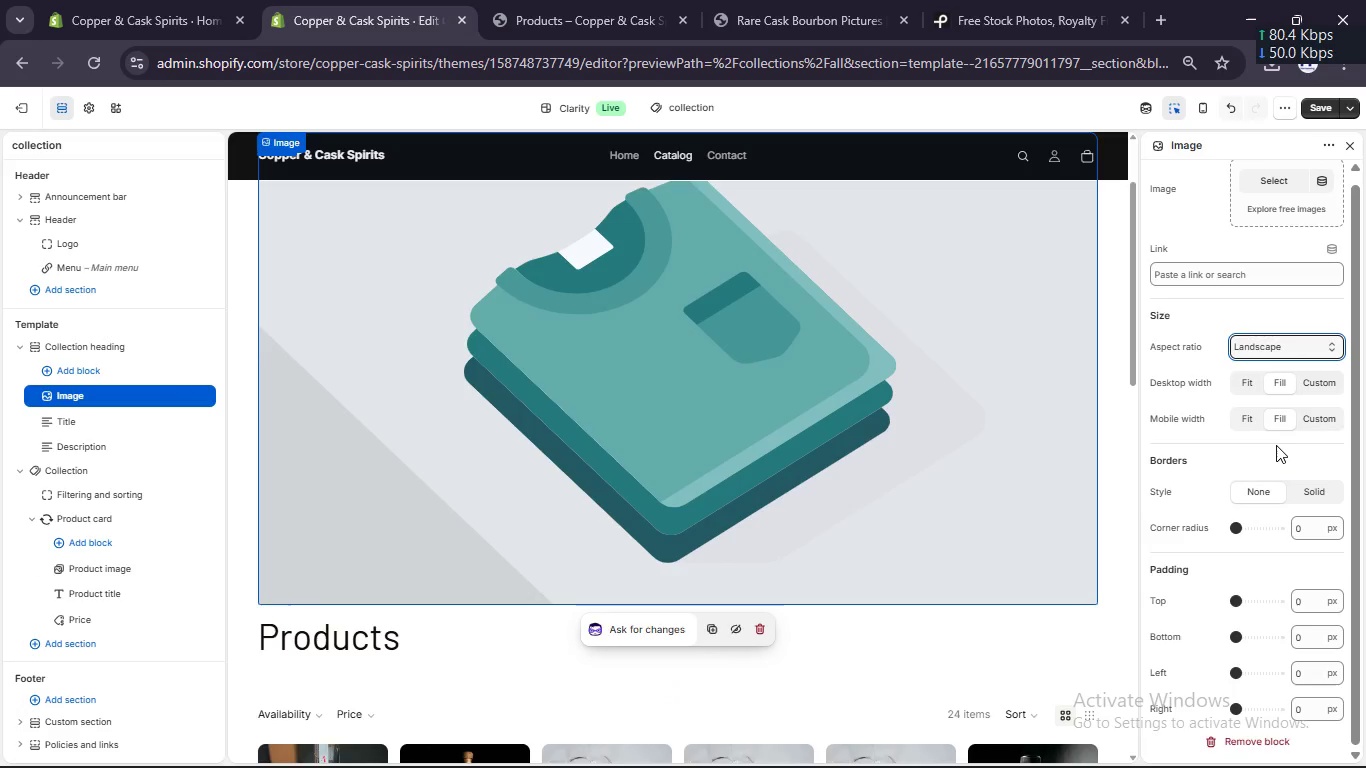 
scroll: coordinate [1276, 445], scroll_direction: up, amount: 3.0
 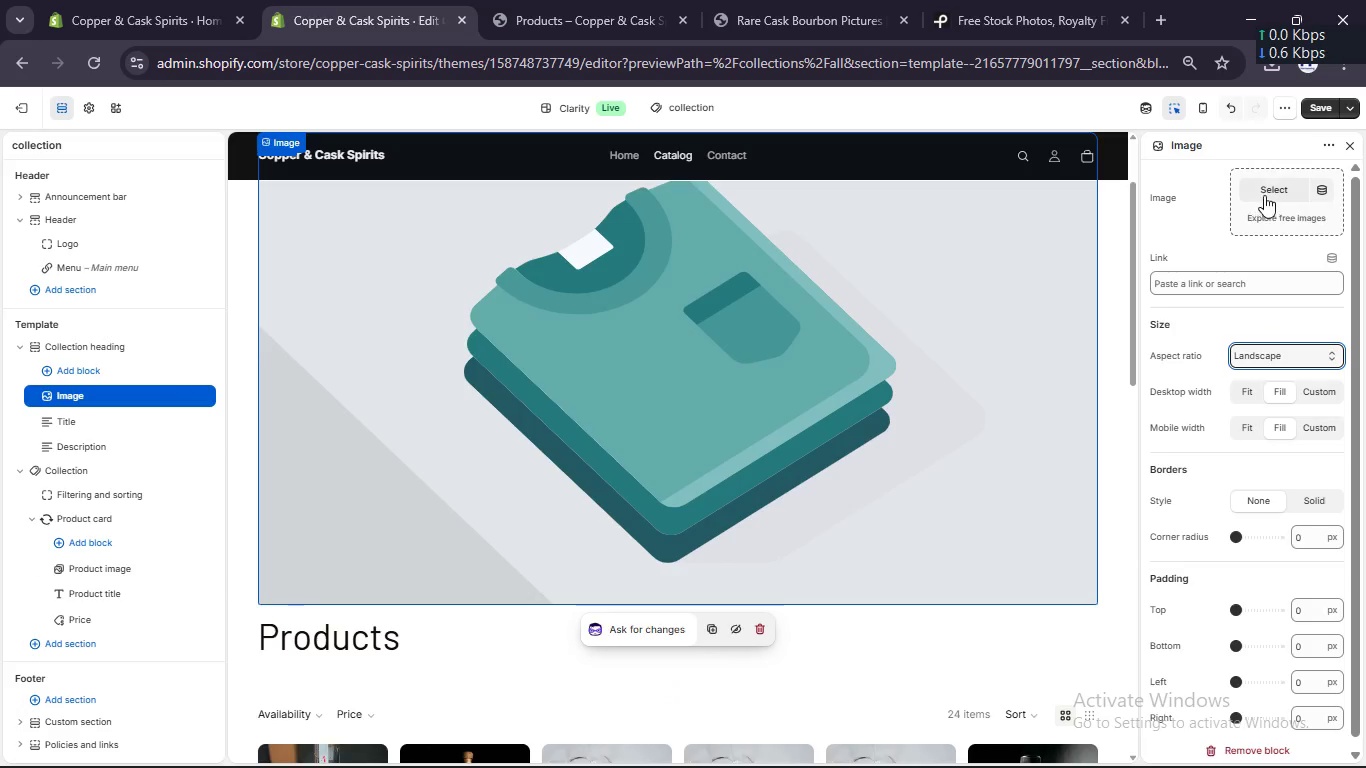 
left_click([1264, 184])
 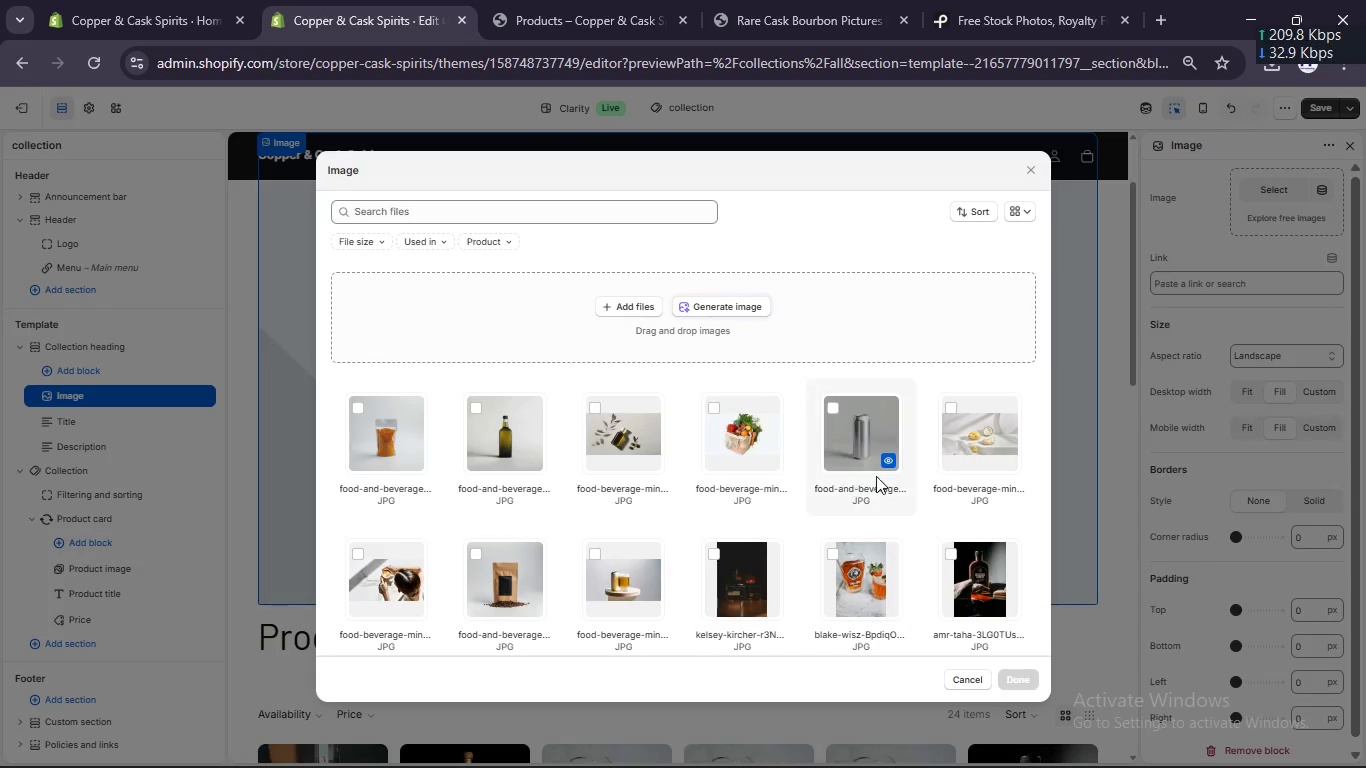 
scroll: coordinate [476, 500], scroll_direction: down, amount: 3.0
 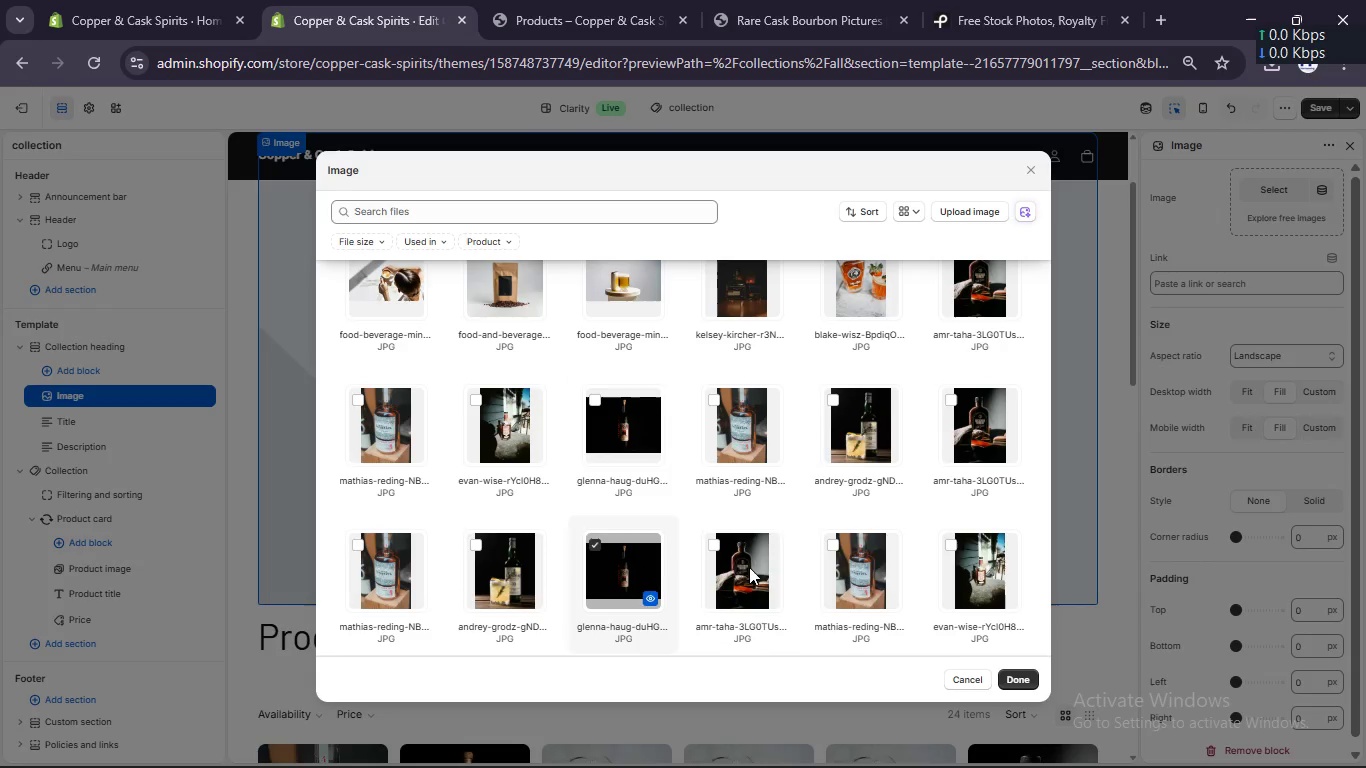 
left_click([1006, 678])
 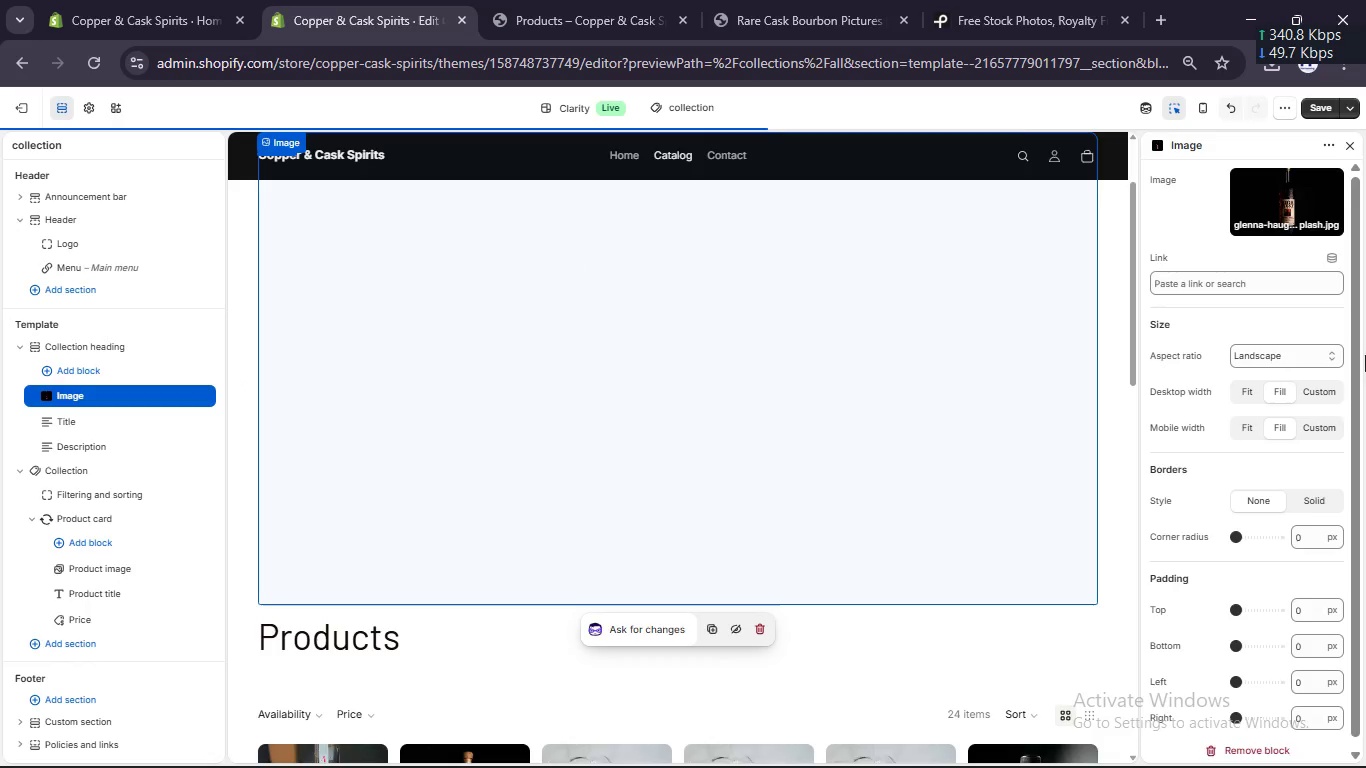 
scroll: coordinate [632, 512], scroll_direction: down, amount: 7.0
 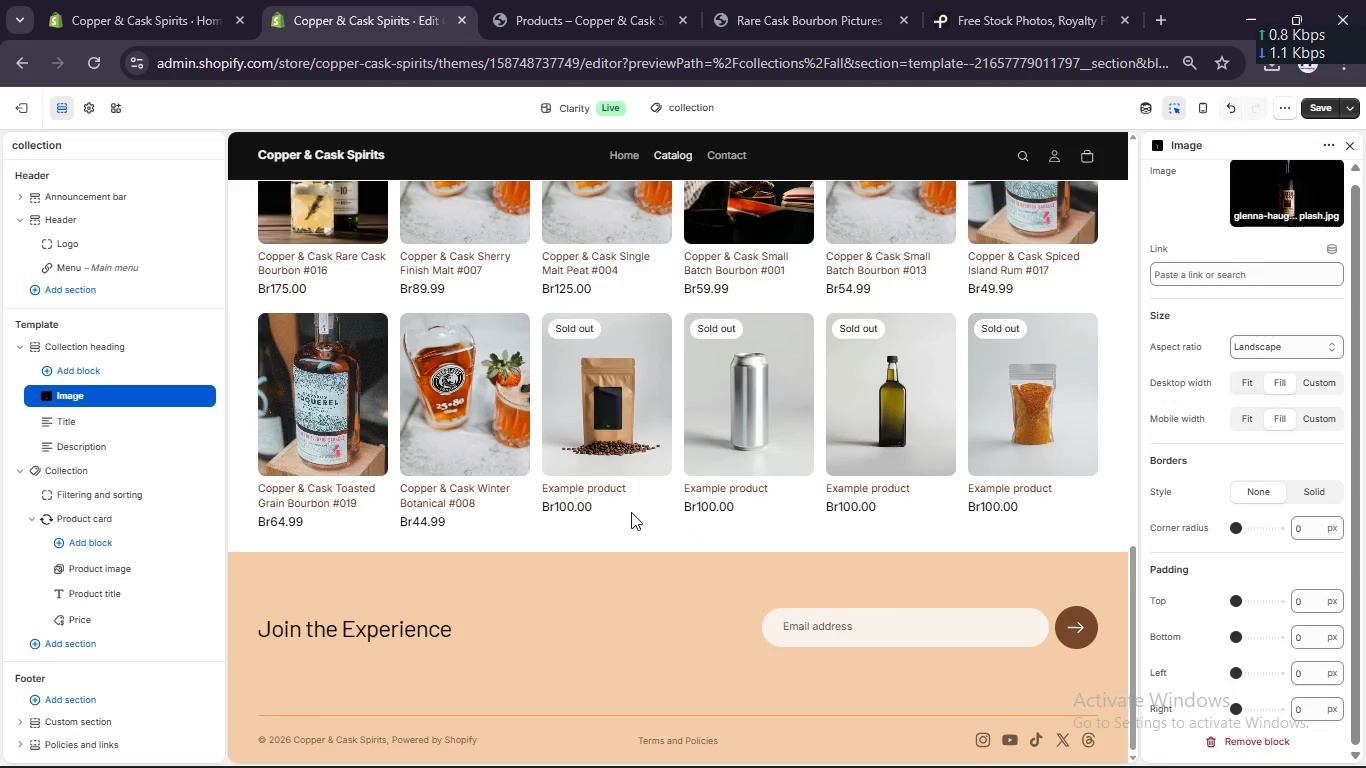 
scroll: coordinate [631, 512], scroll_direction: up, amount: 15.0
 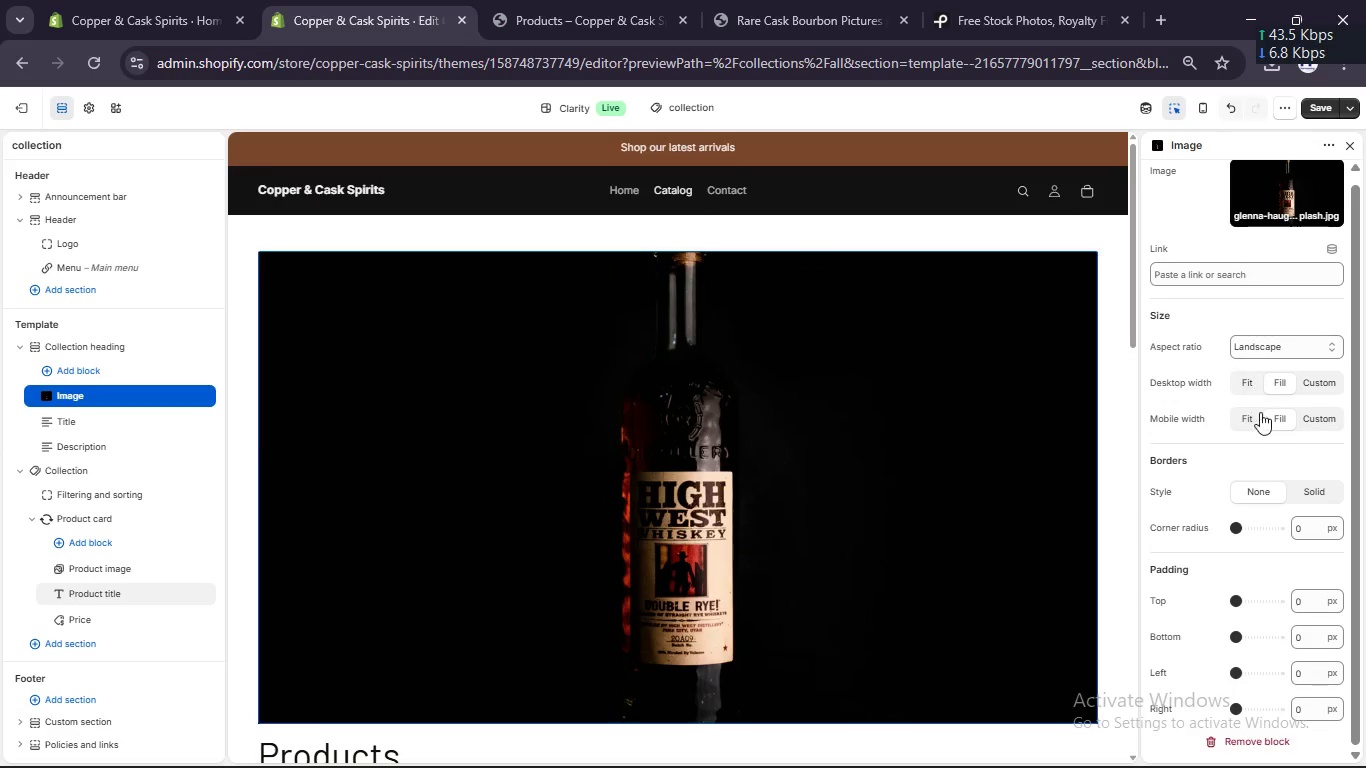 
left_click([1320, 421])
 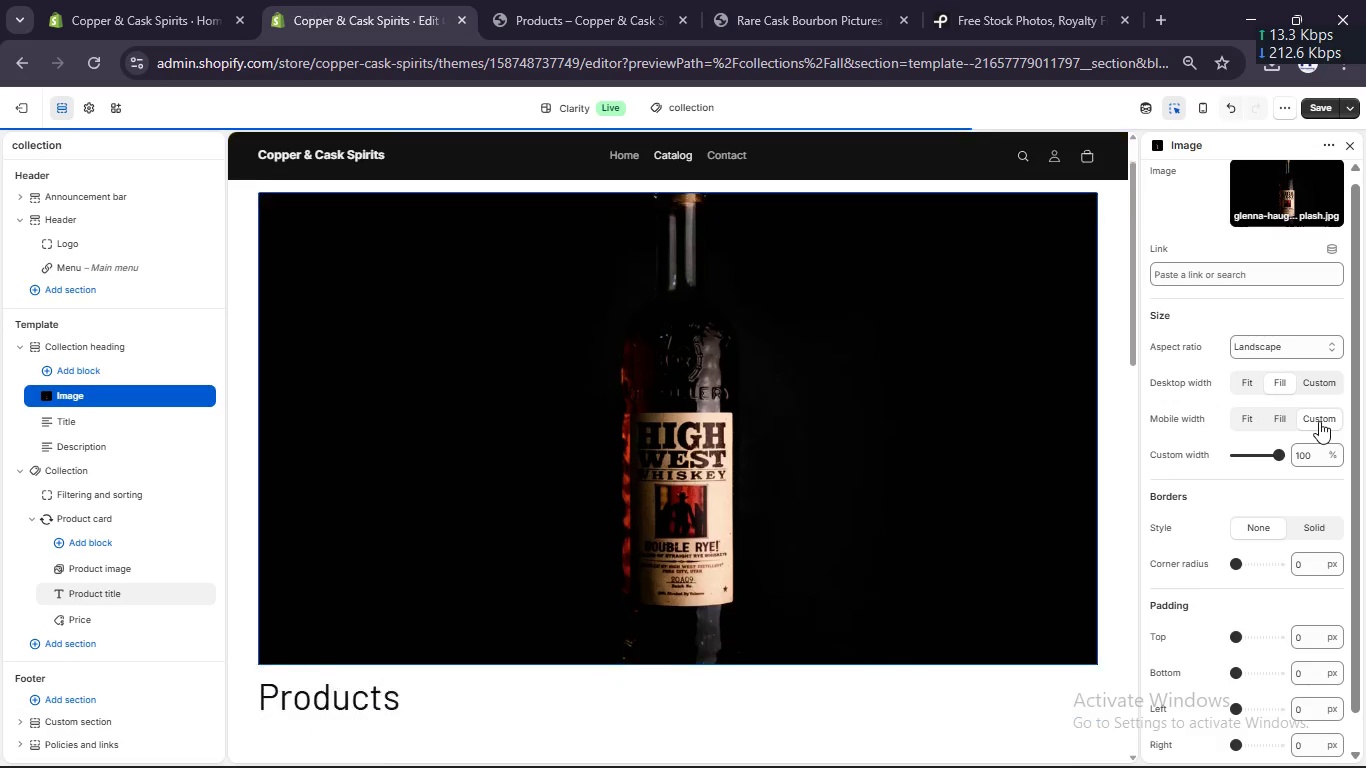 
left_click([1318, 421])
 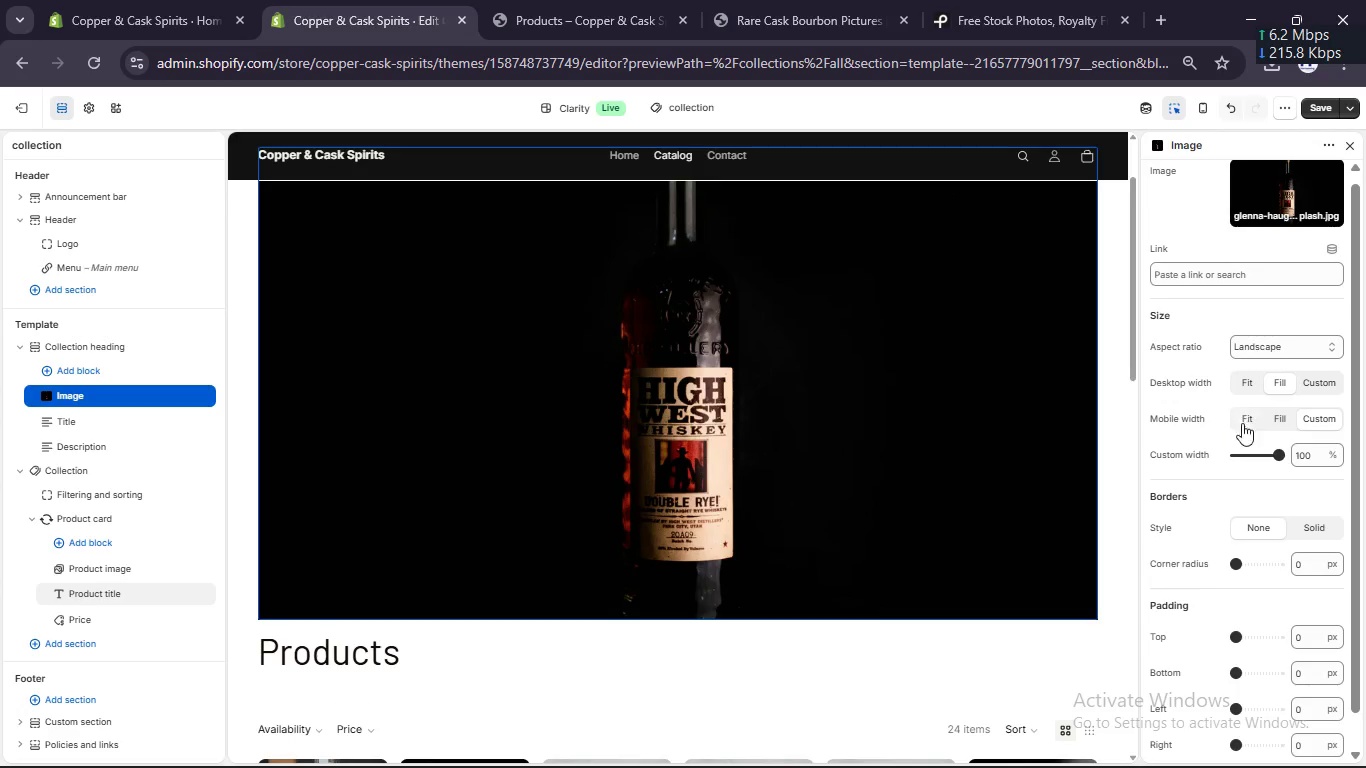 
left_click([1269, 423])
 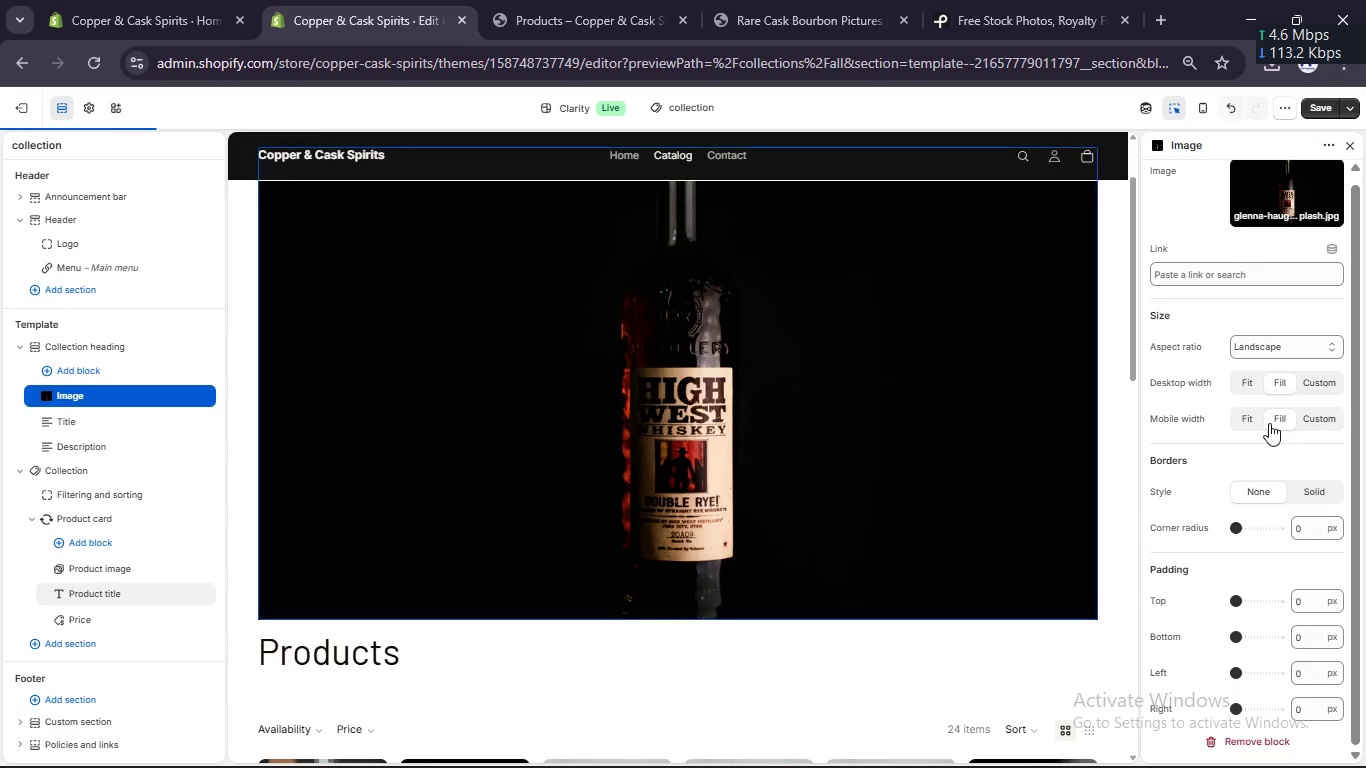 
scroll: coordinate [865, 440], scroll_direction: up, amount: 9.0
 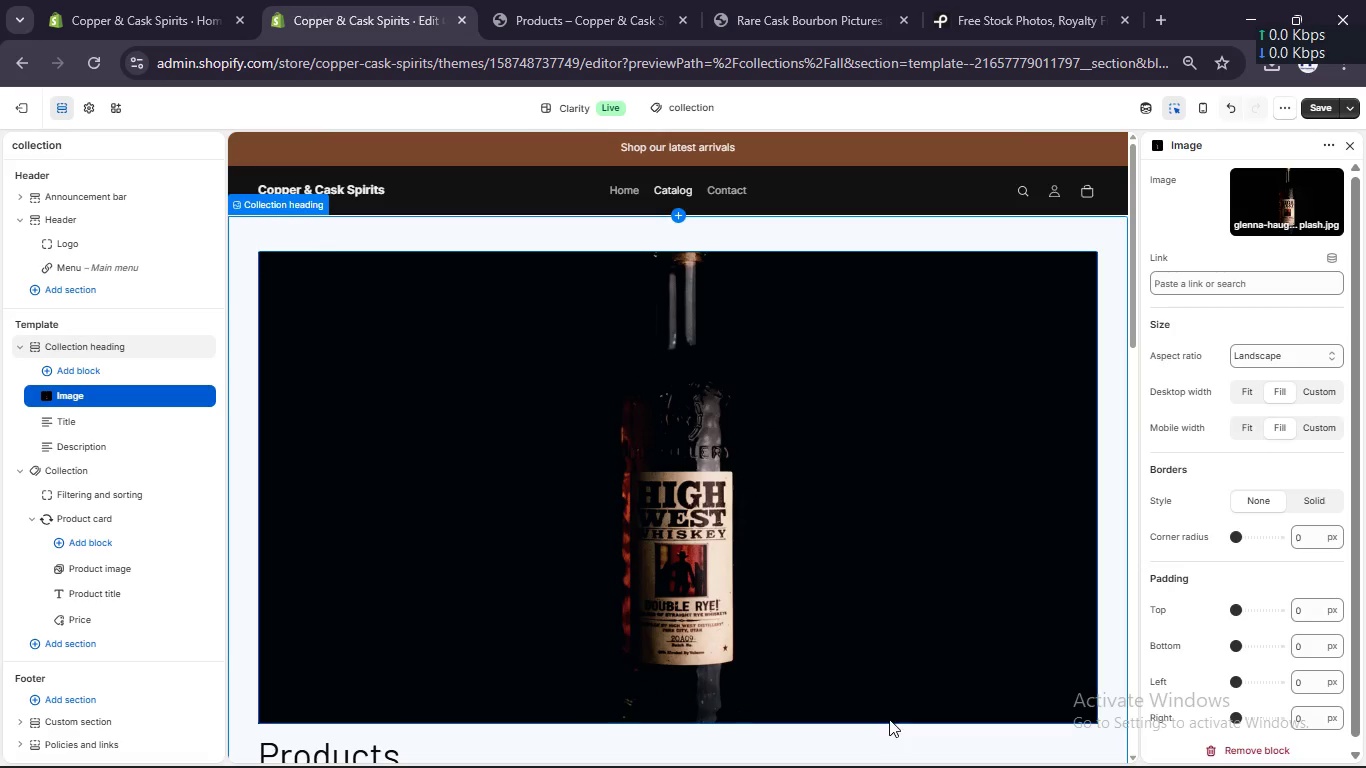 
scroll: coordinate [1197, 338], scroll_direction: down, amount: 7.0
 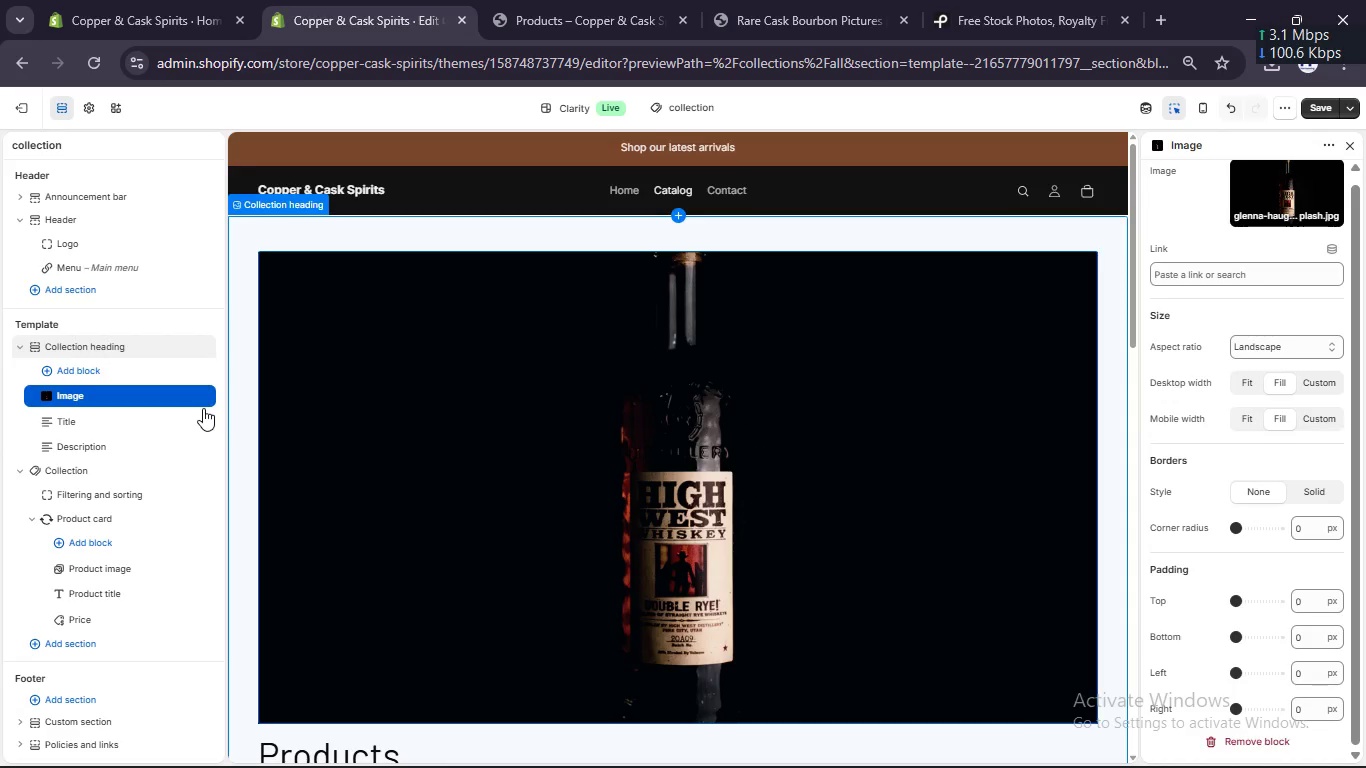 
left_click([183, 395])
 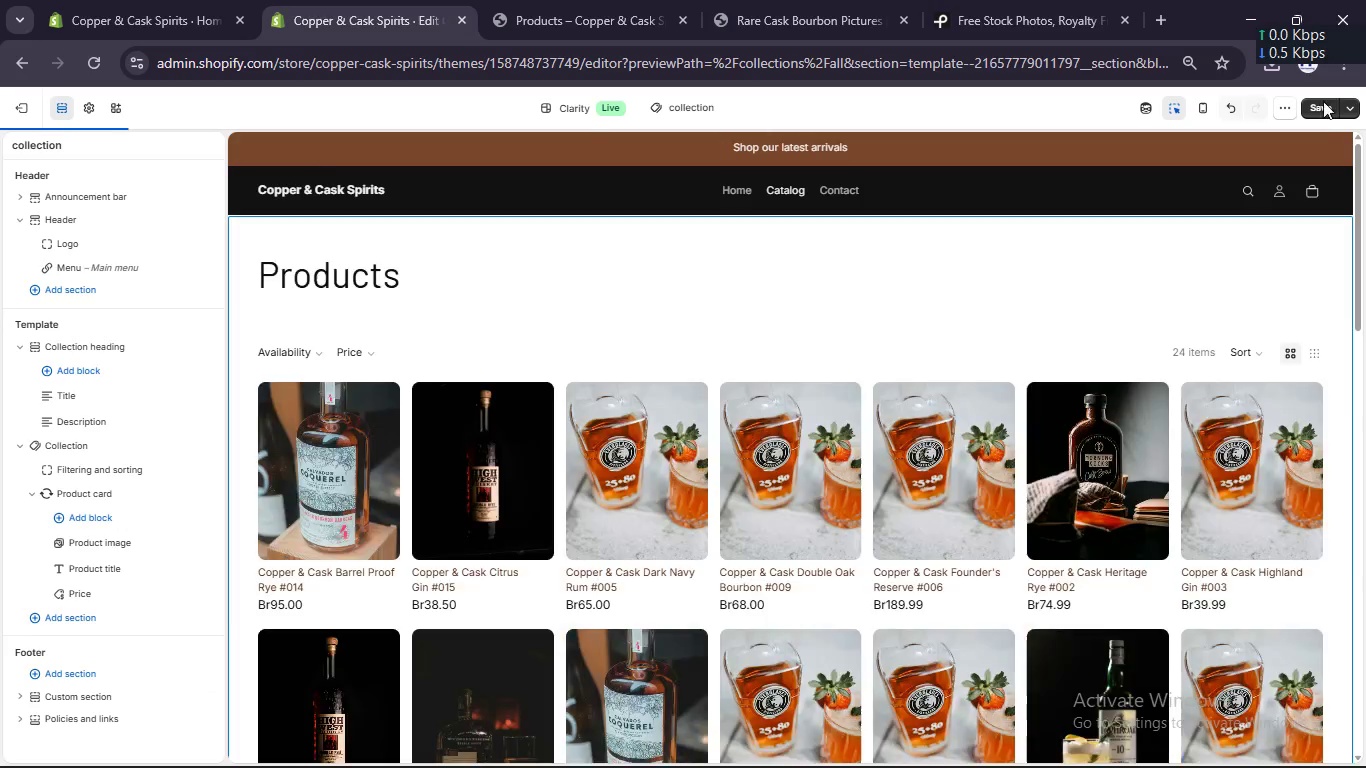 
left_click([1316, 112])
 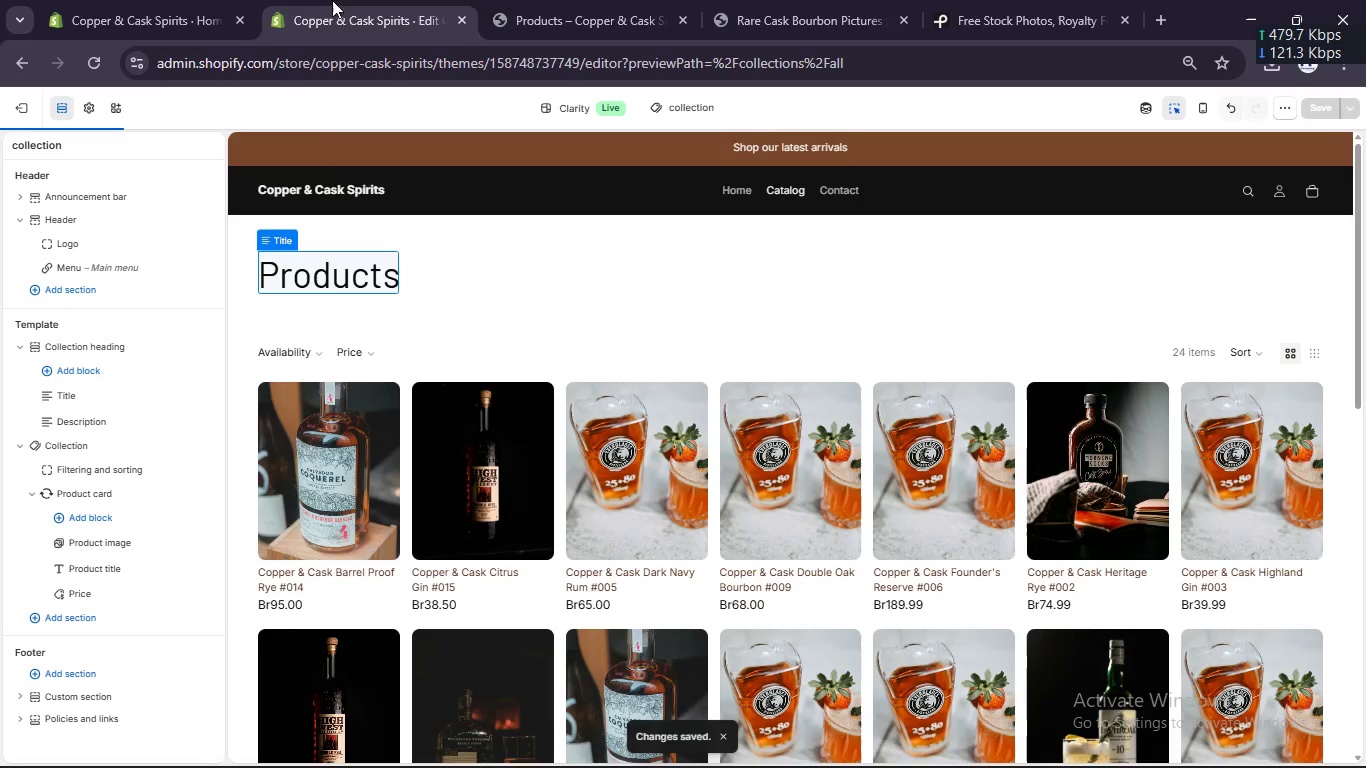 
left_click([558, 8])
 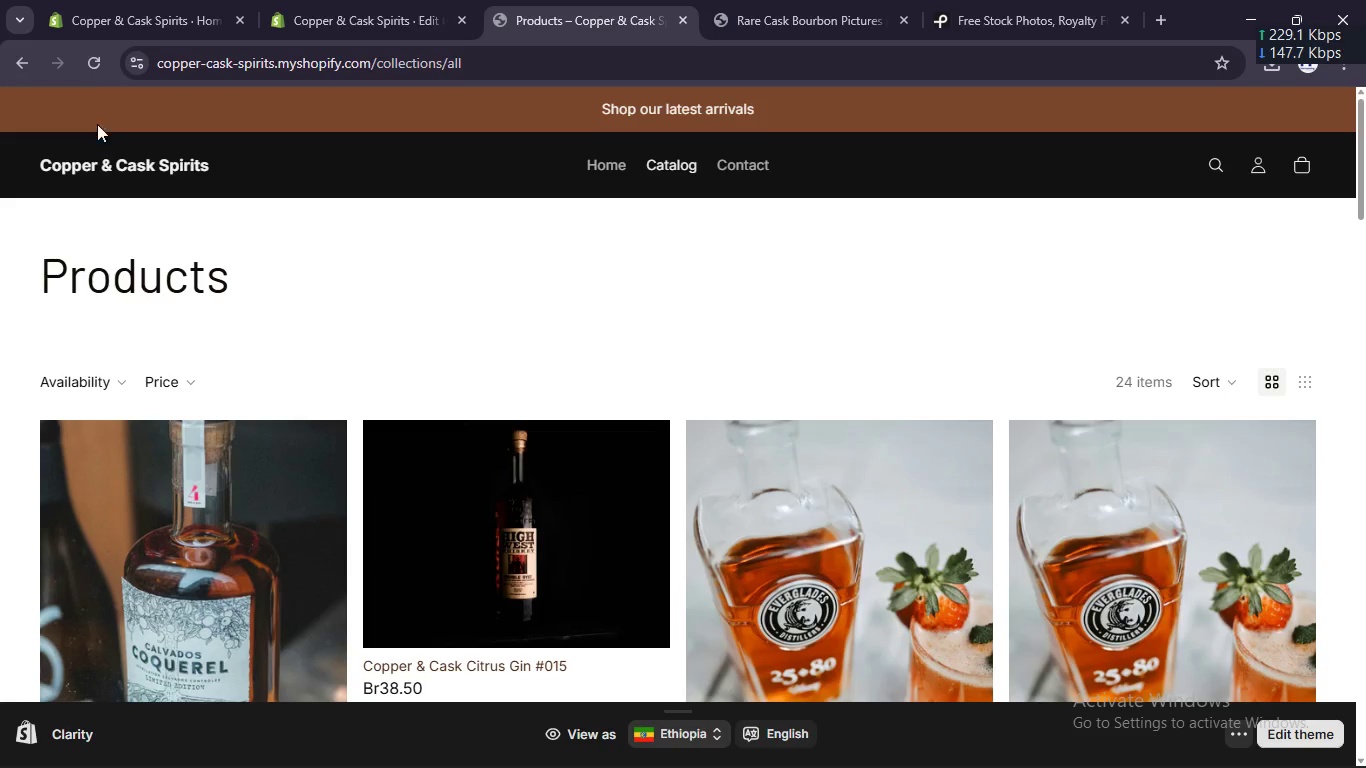 
left_click([85, 74])
 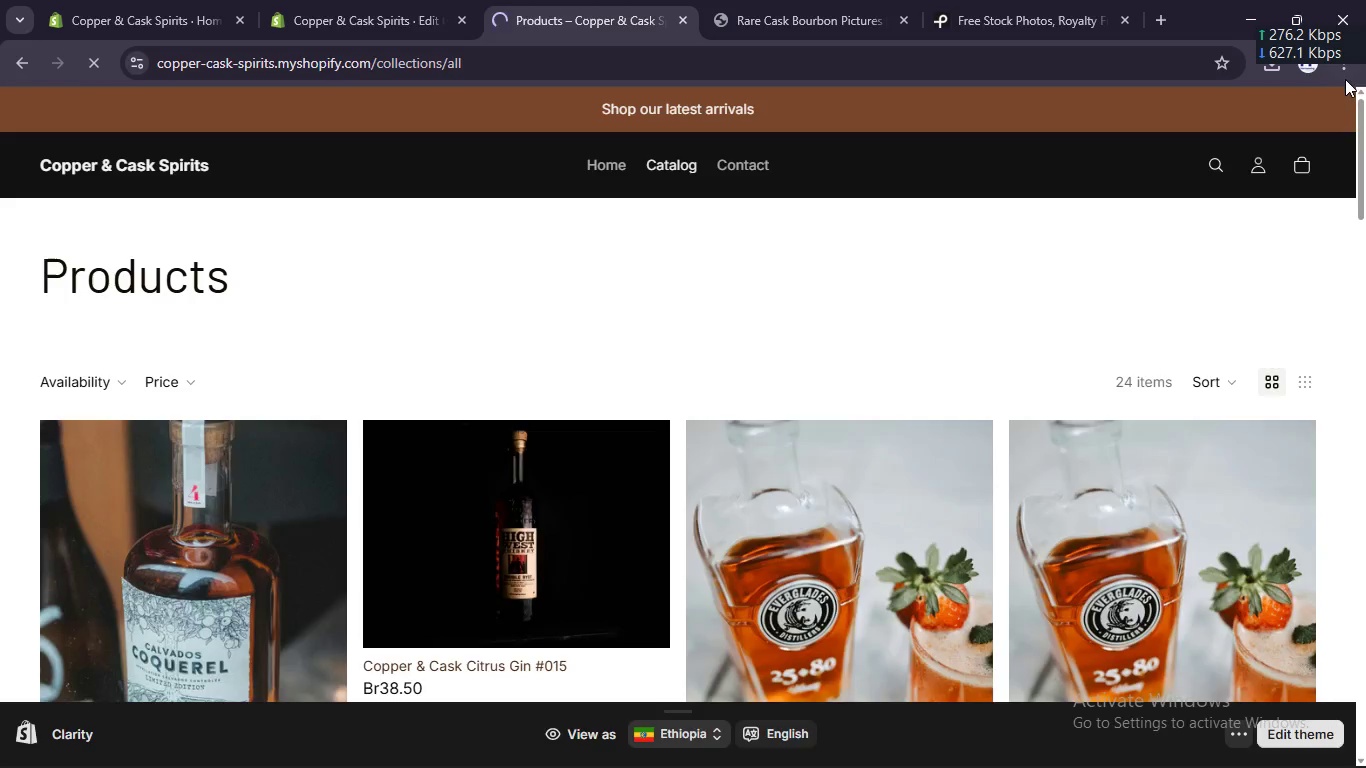 
left_click([1339, 75])
 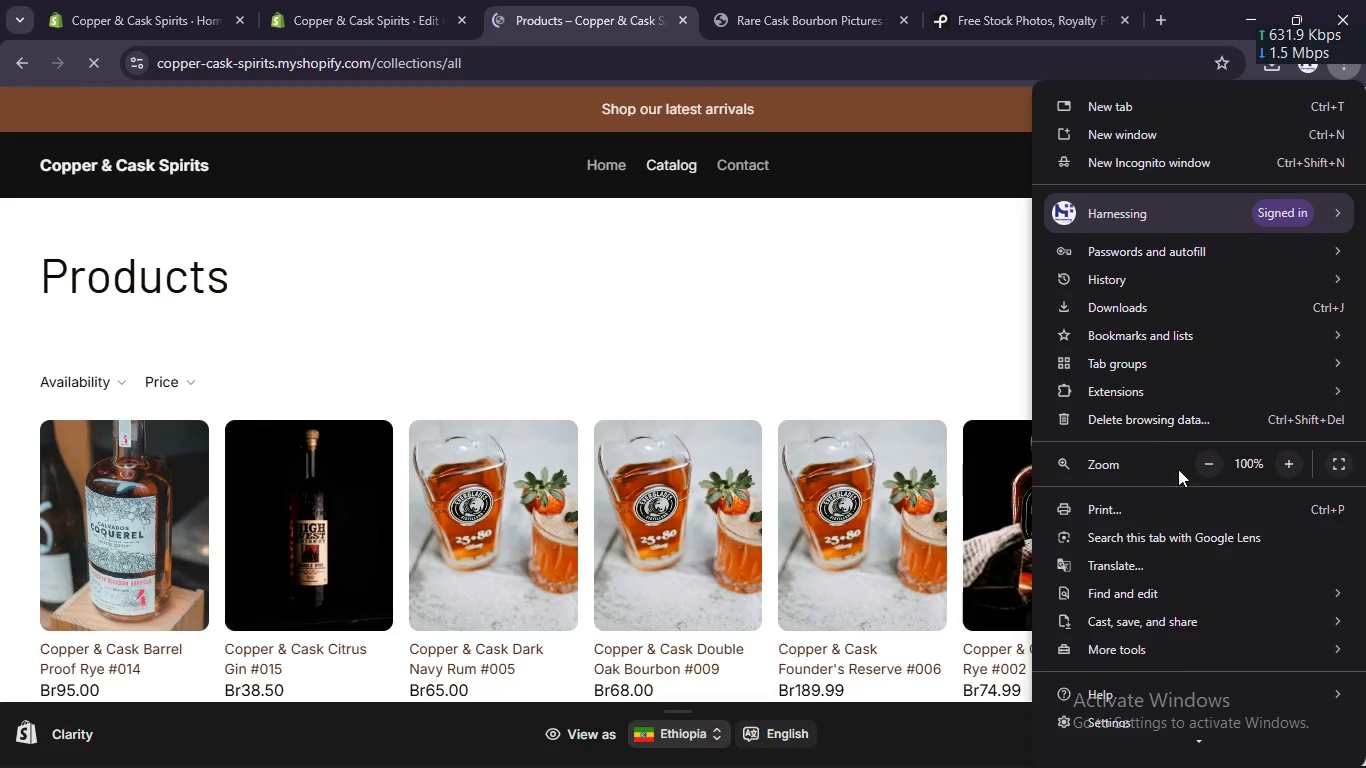 
left_click([1196, 469])
 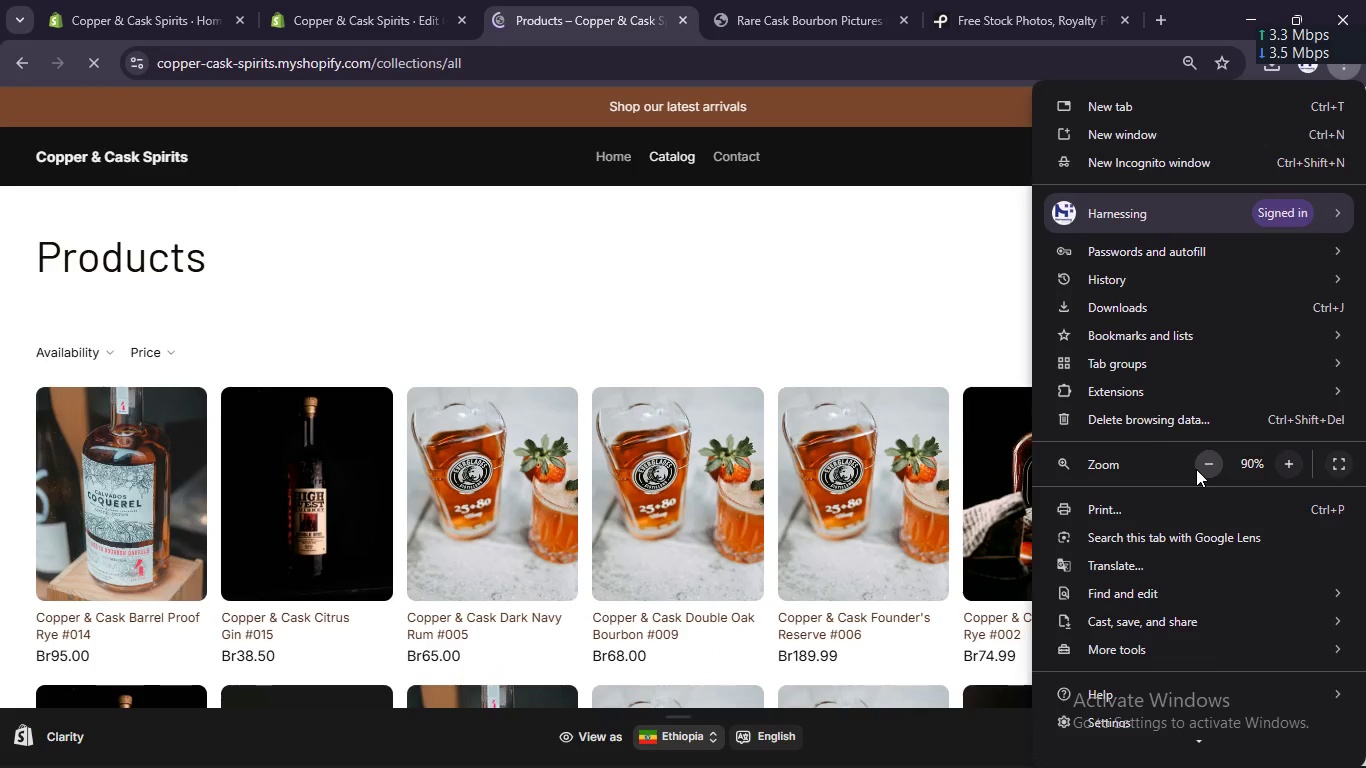 
left_click([1196, 469])
 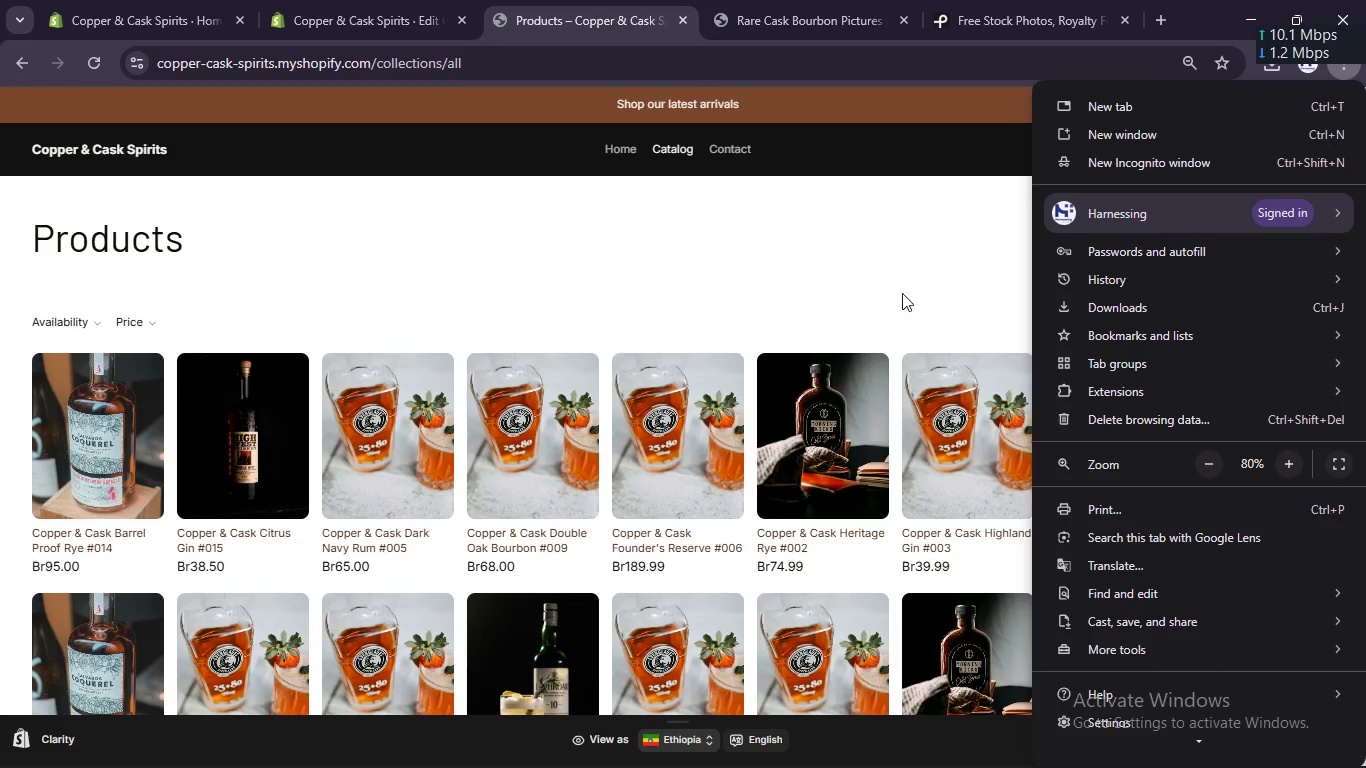 
left_click([880, 285])
 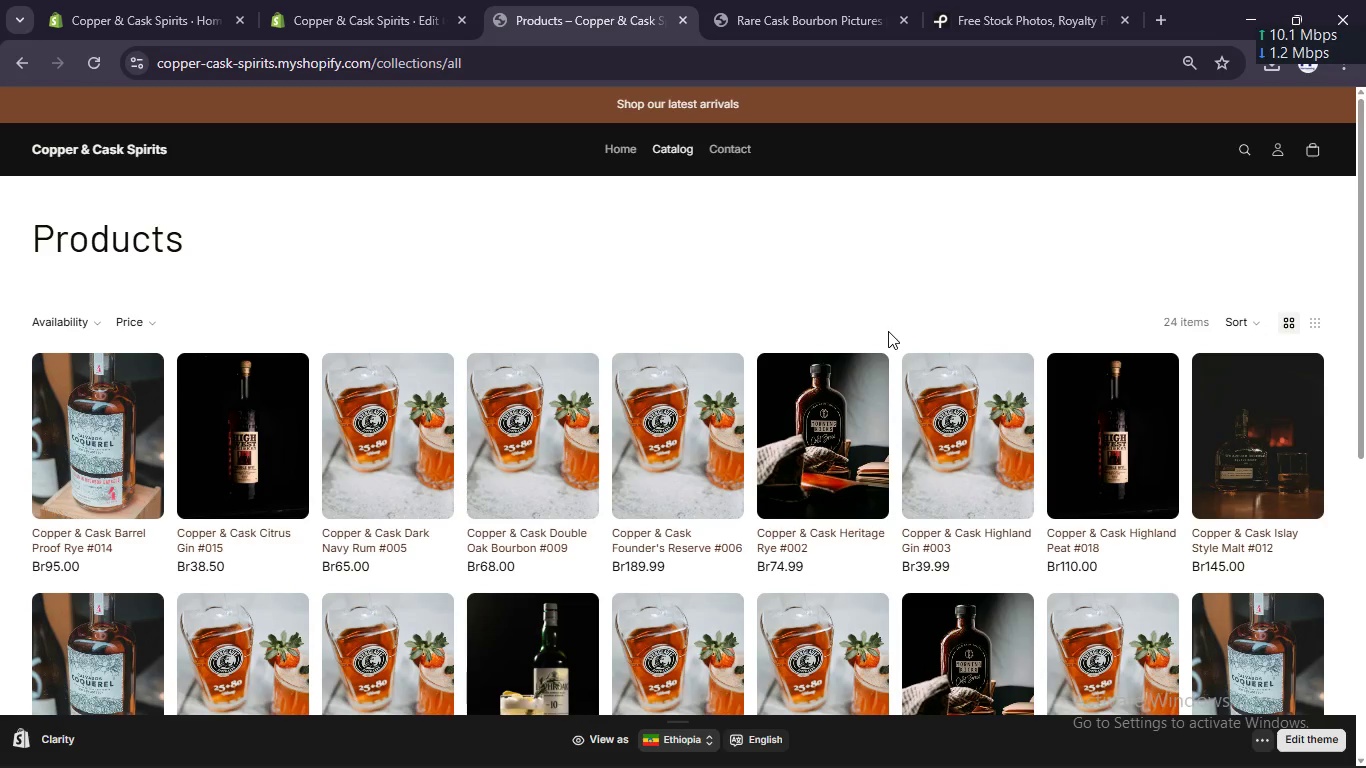 
scroll: coordinate [888, 331], scroll_direction: up, amount: 1.0
 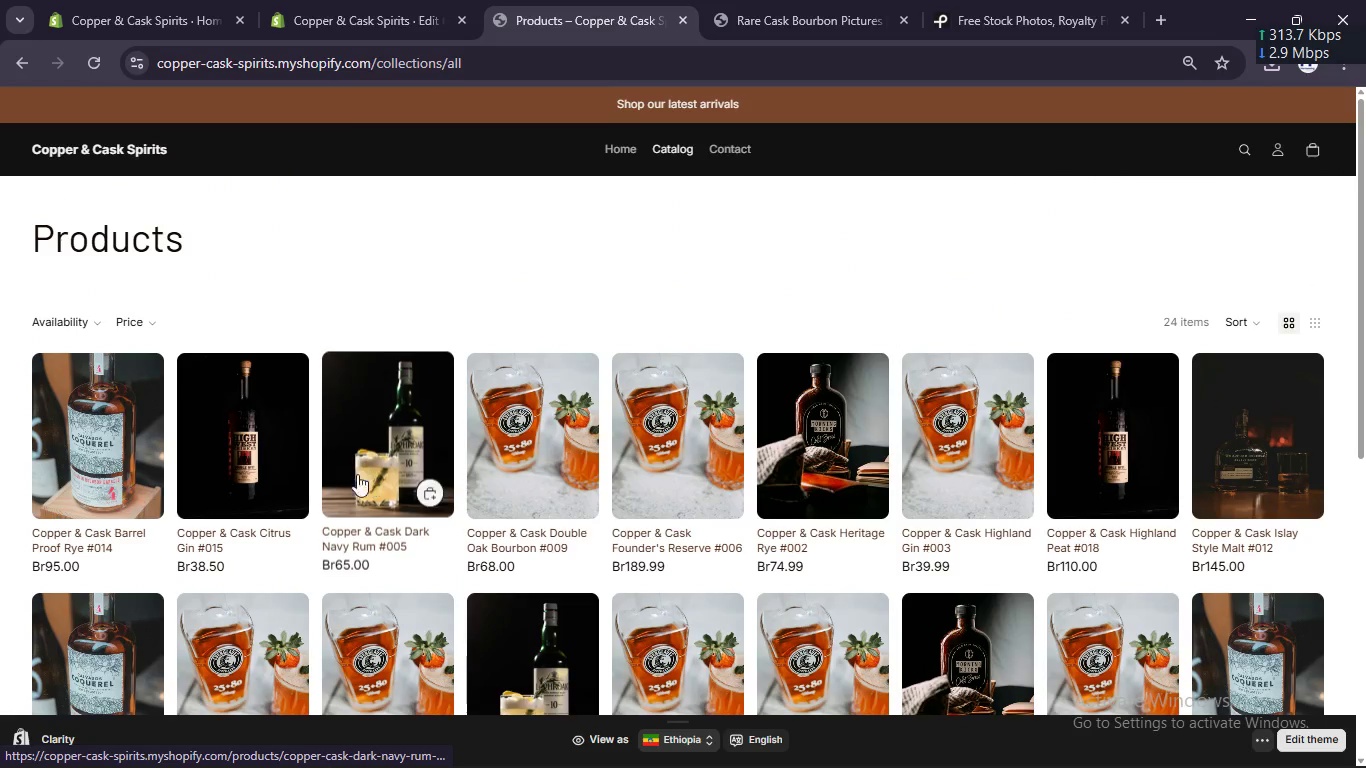 
left_click([294, 14])